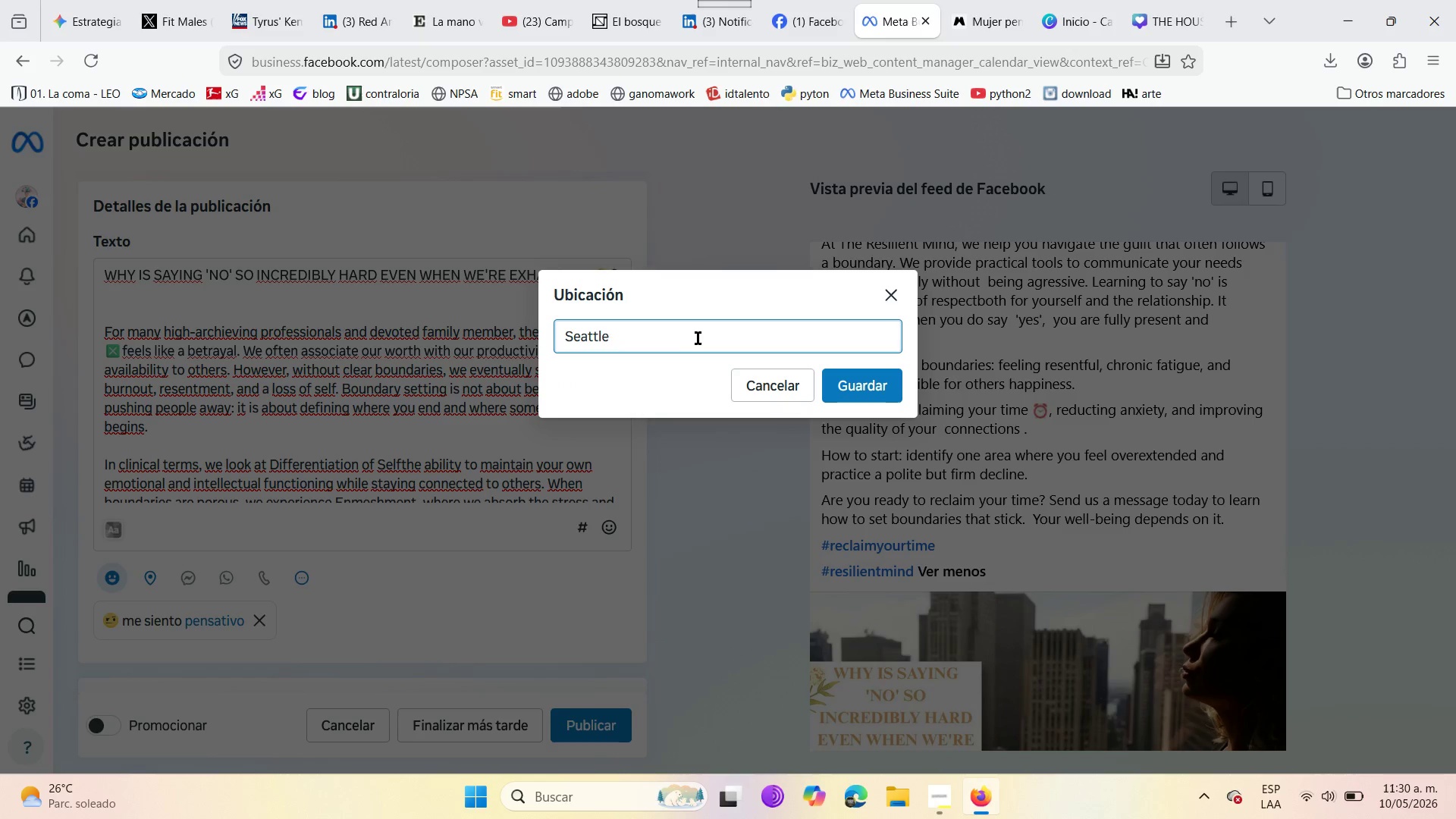 
key(Backspace)
 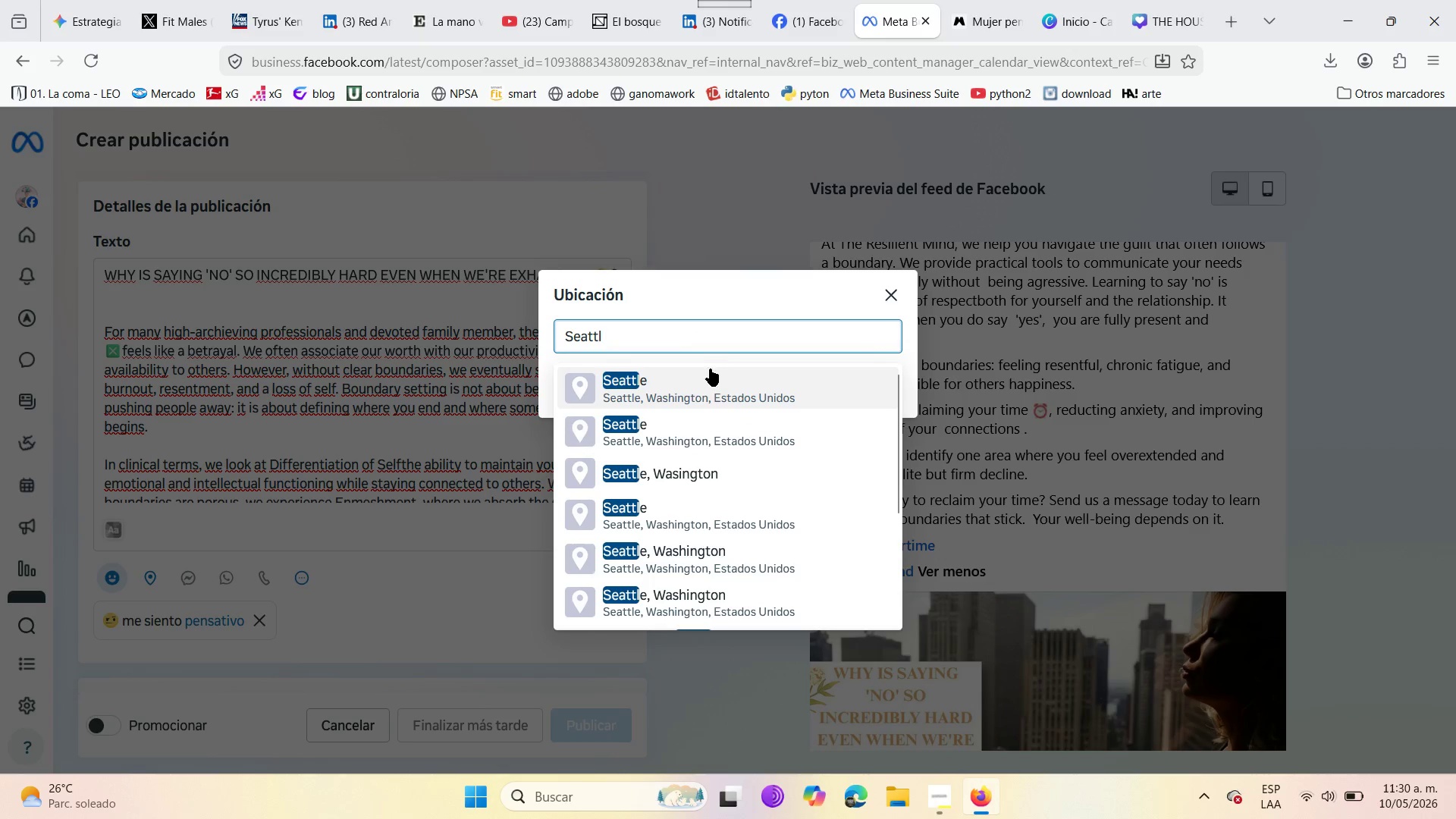 
left_click([718, 429])
 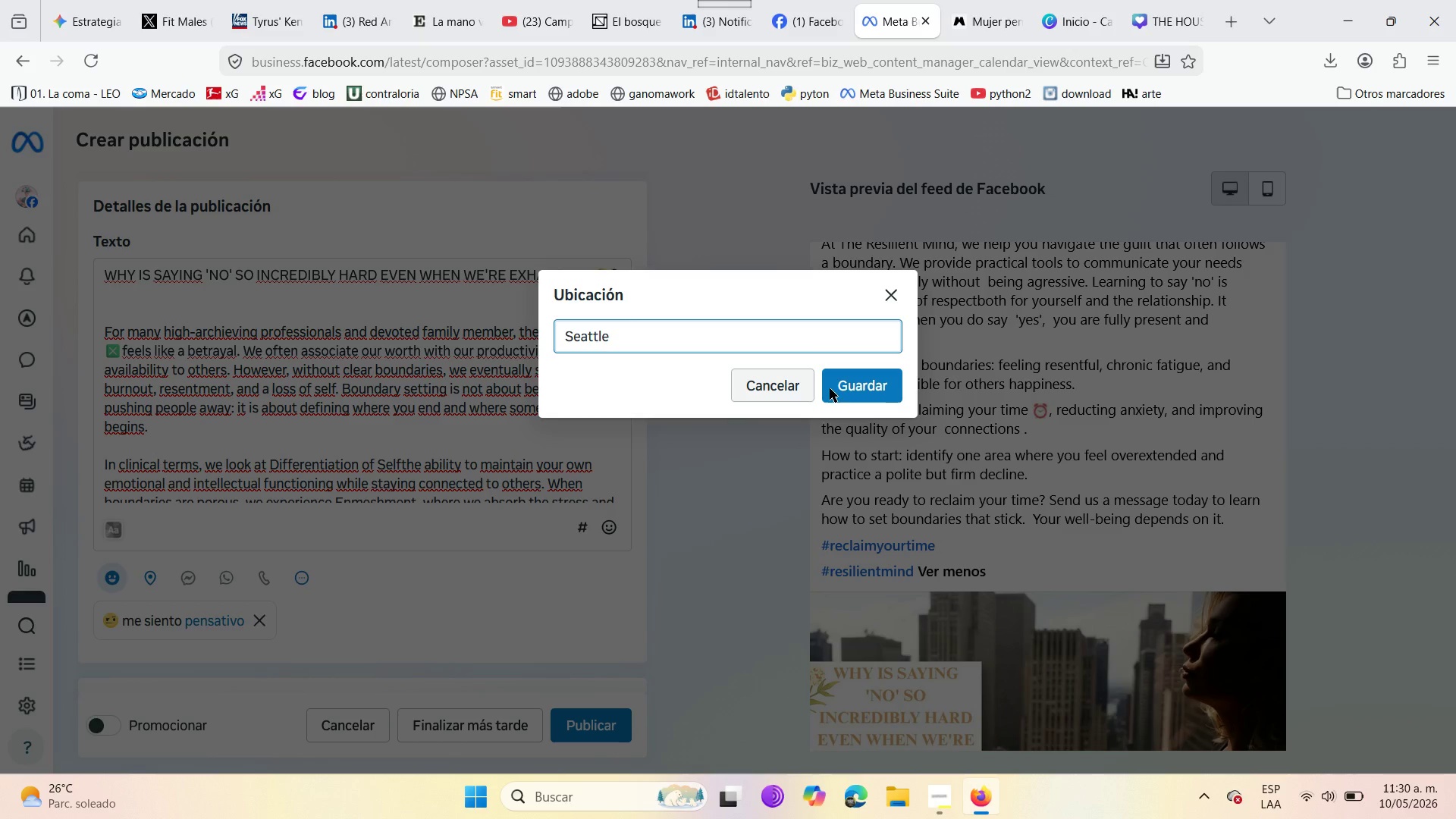 
left_click([852, 381])
 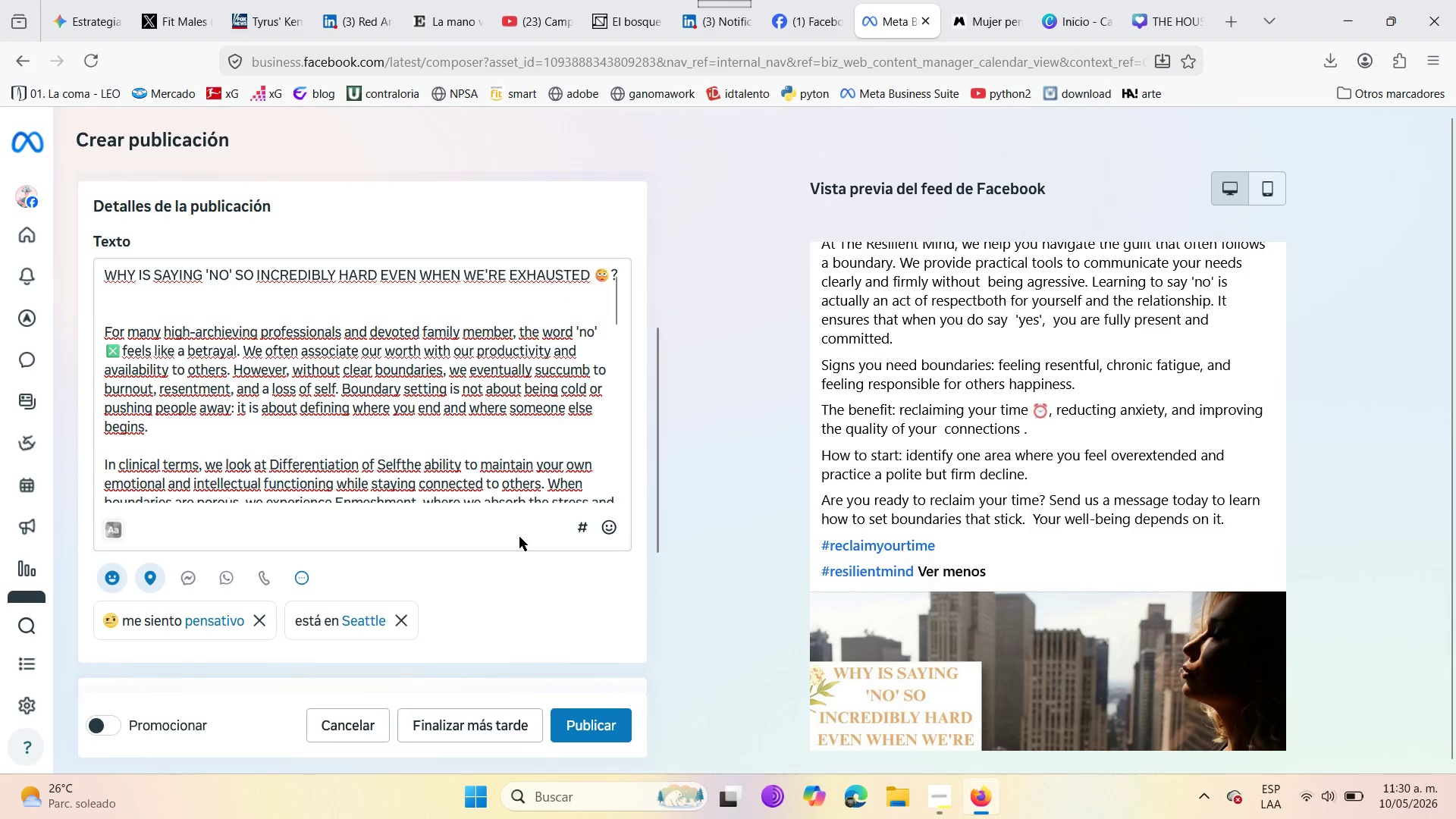 
scroll: coordinate [491, 559], scroll_direction: up, amount: 3.0
 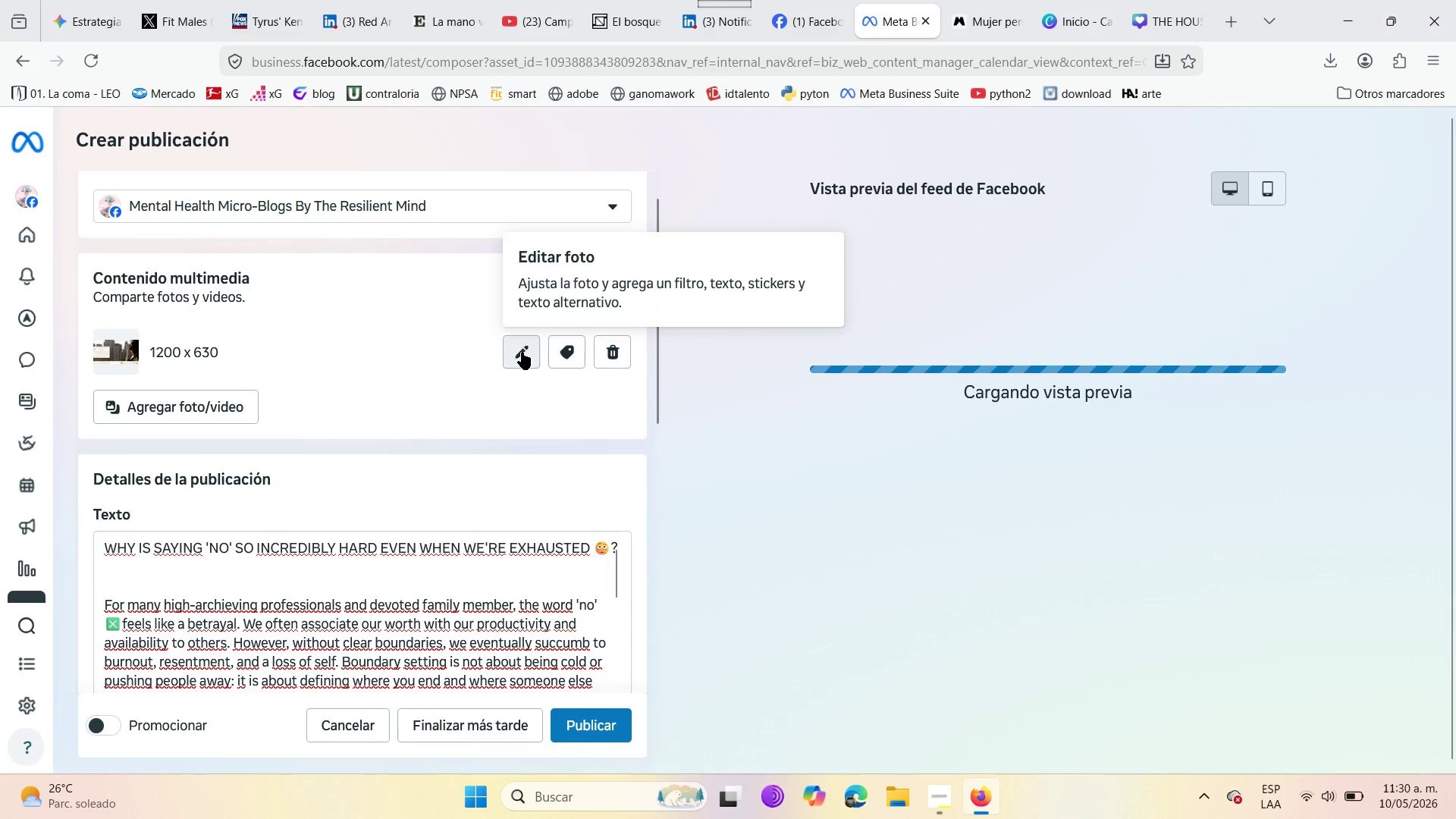 
left_click([522, 352])
 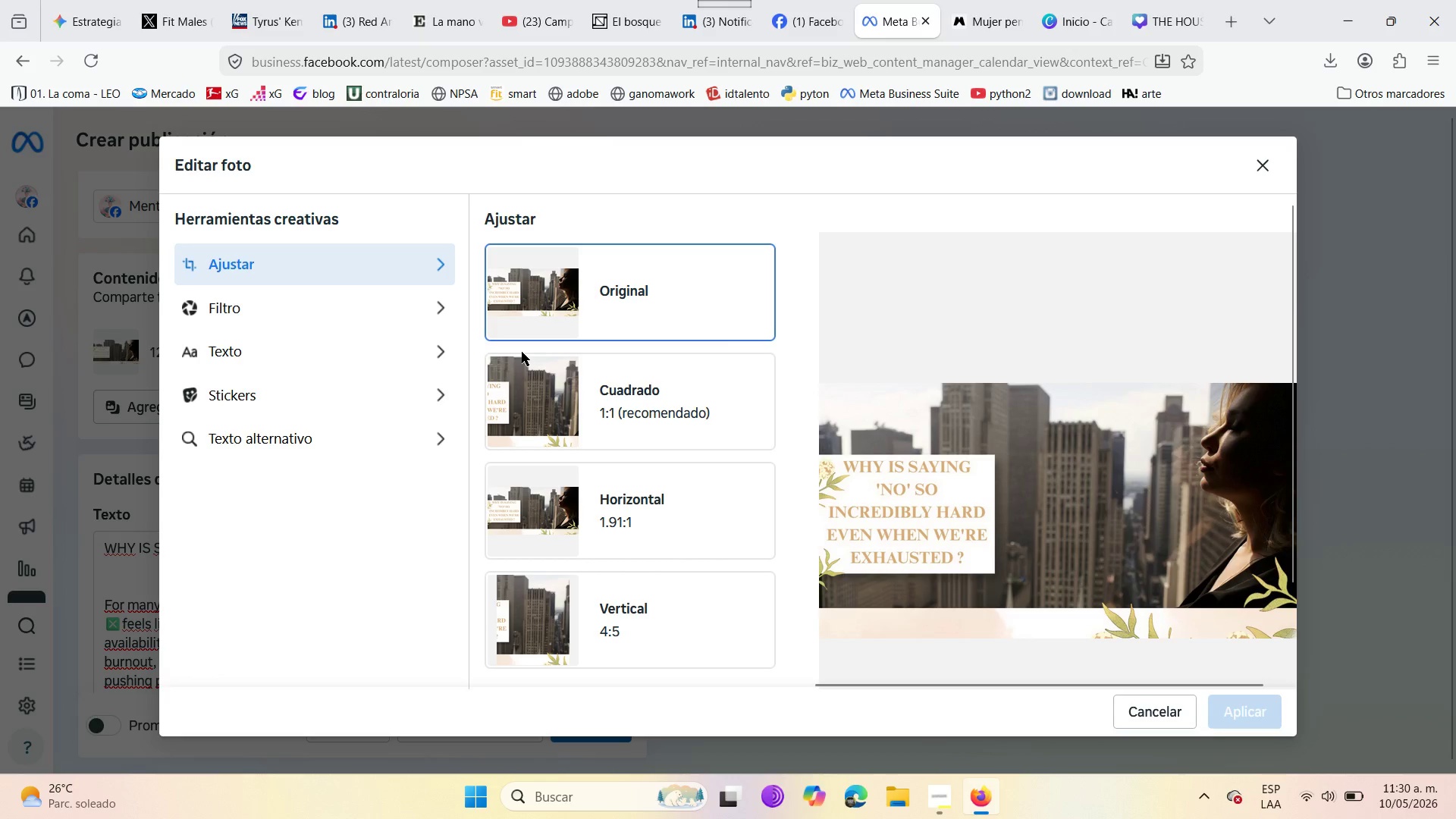 
left_click([237, 305])
 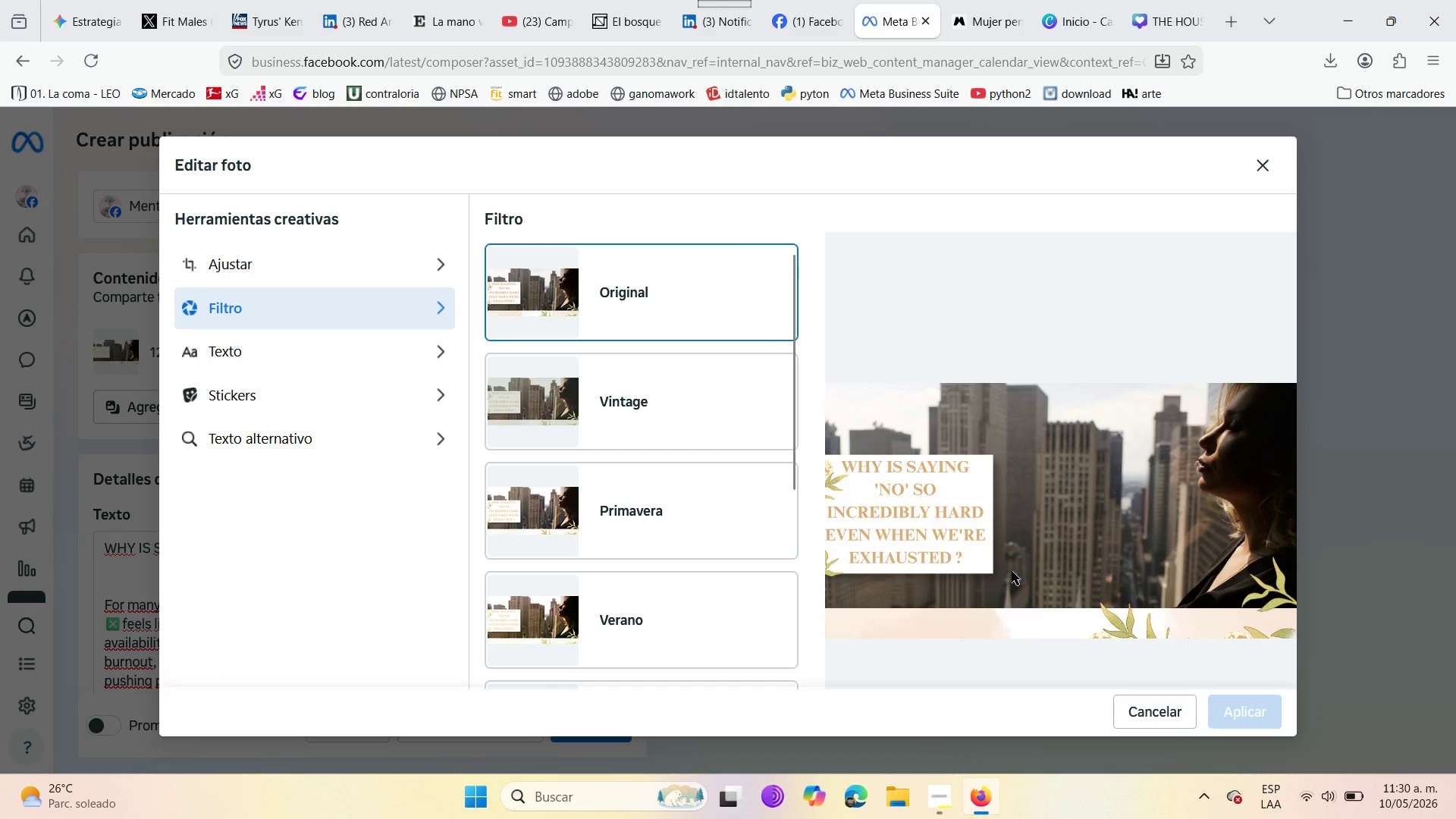 
wait(6.22)
 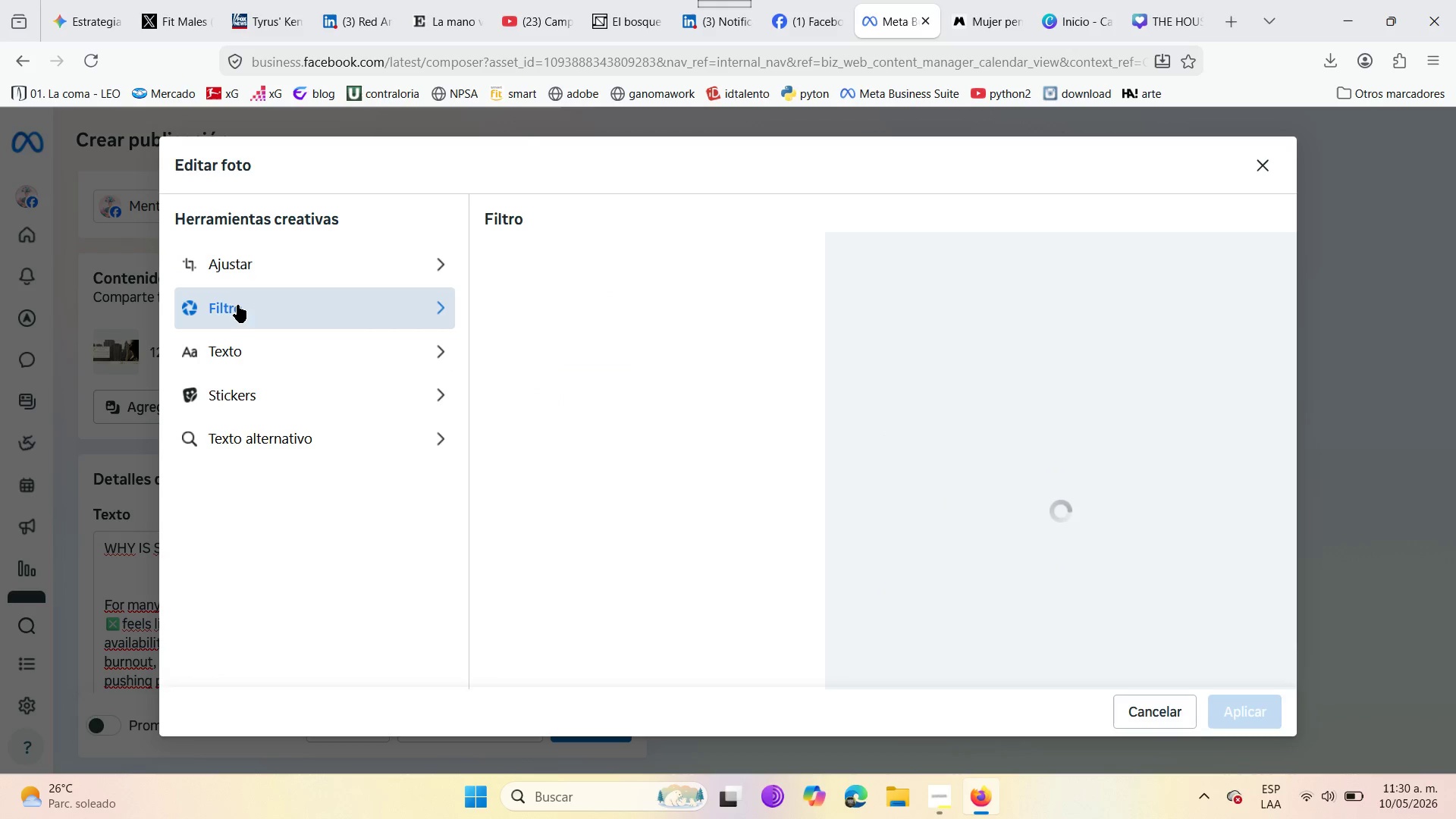 
left_click_drag(start_coordinate=[550, 394], to_coordinate=[550, 397])
 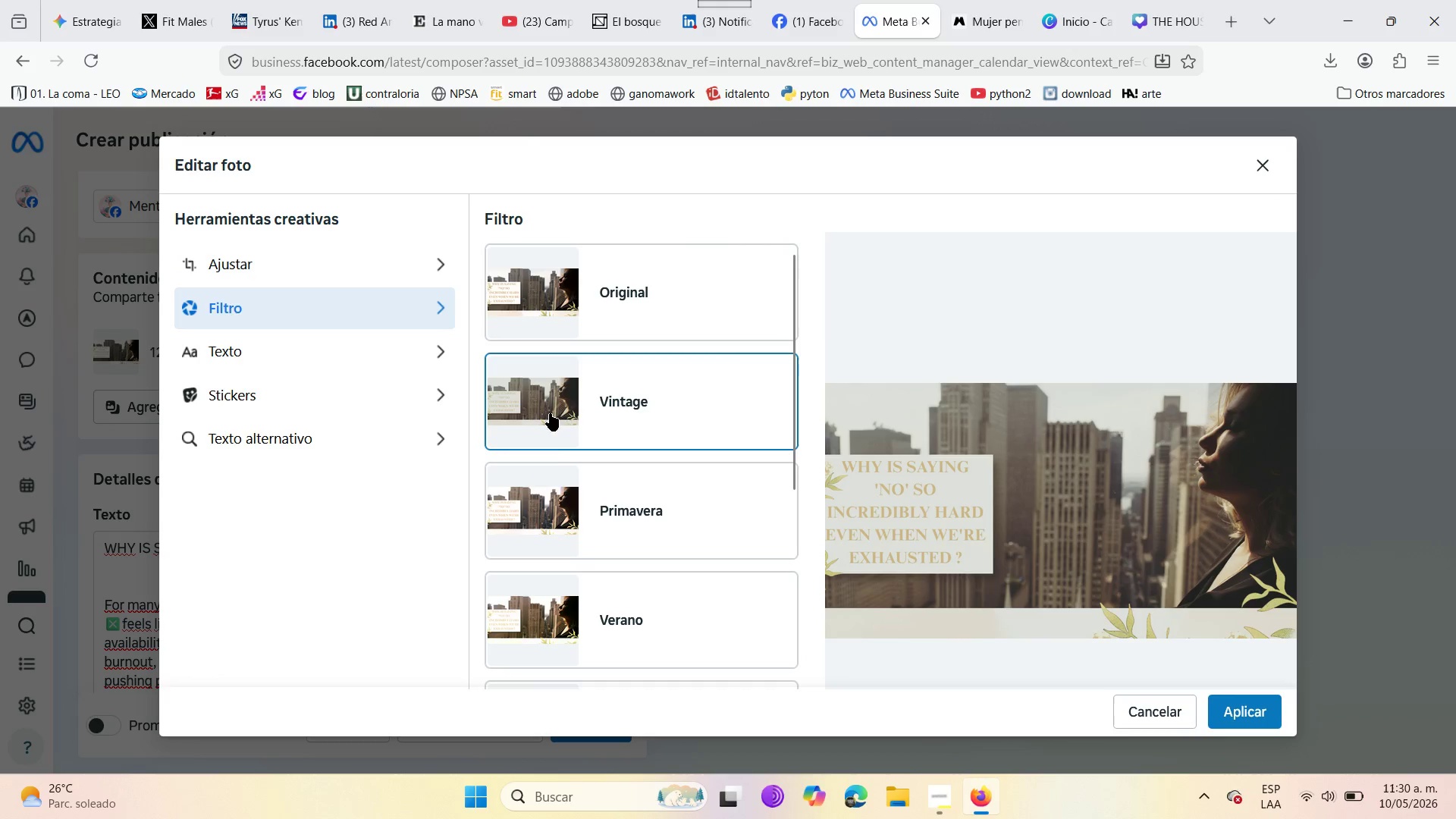 
left_click_drag(start_coordinate=[553, 491], to_coordinate=[554, 495])
 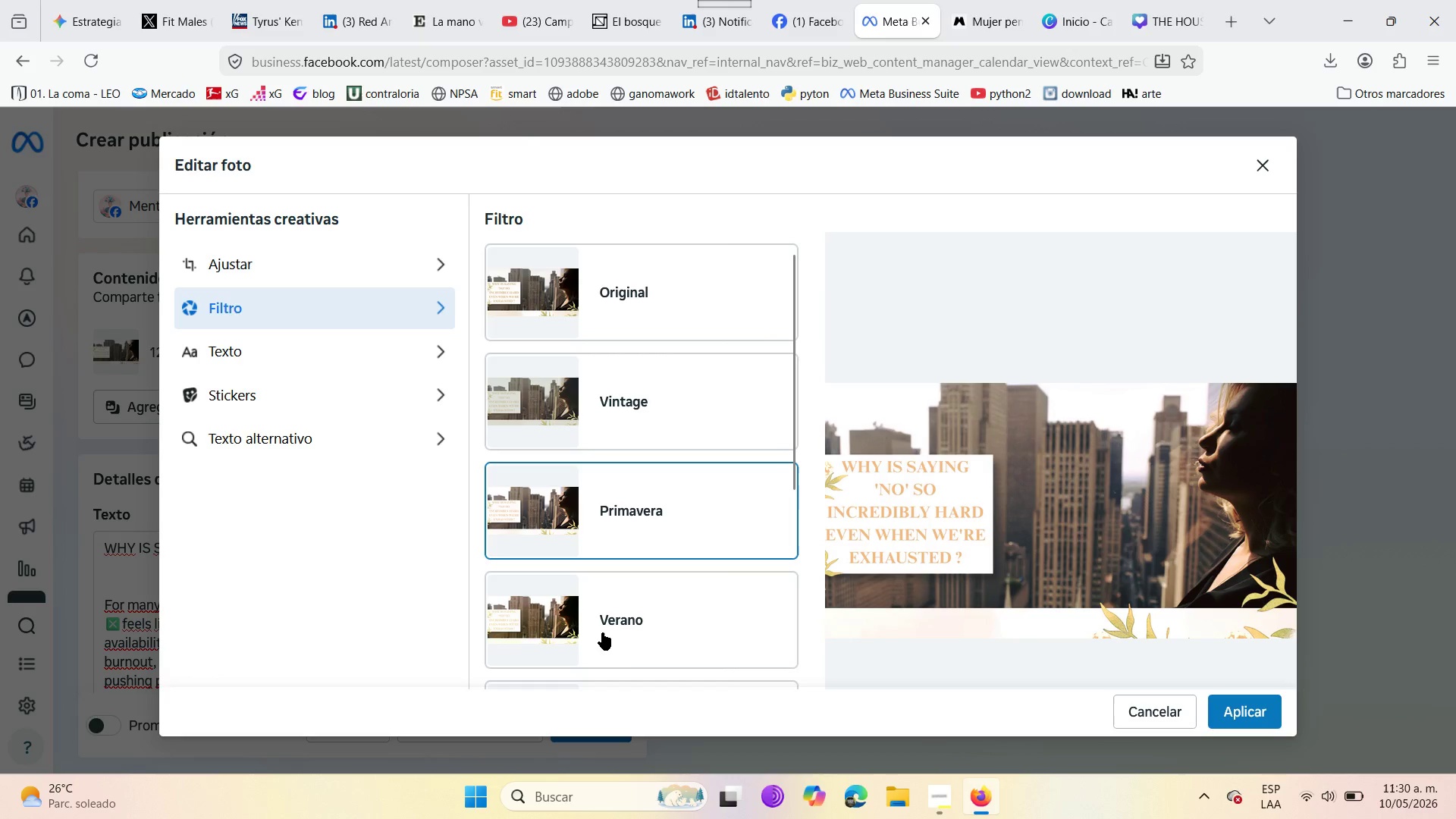 
left_click([585, 613])
 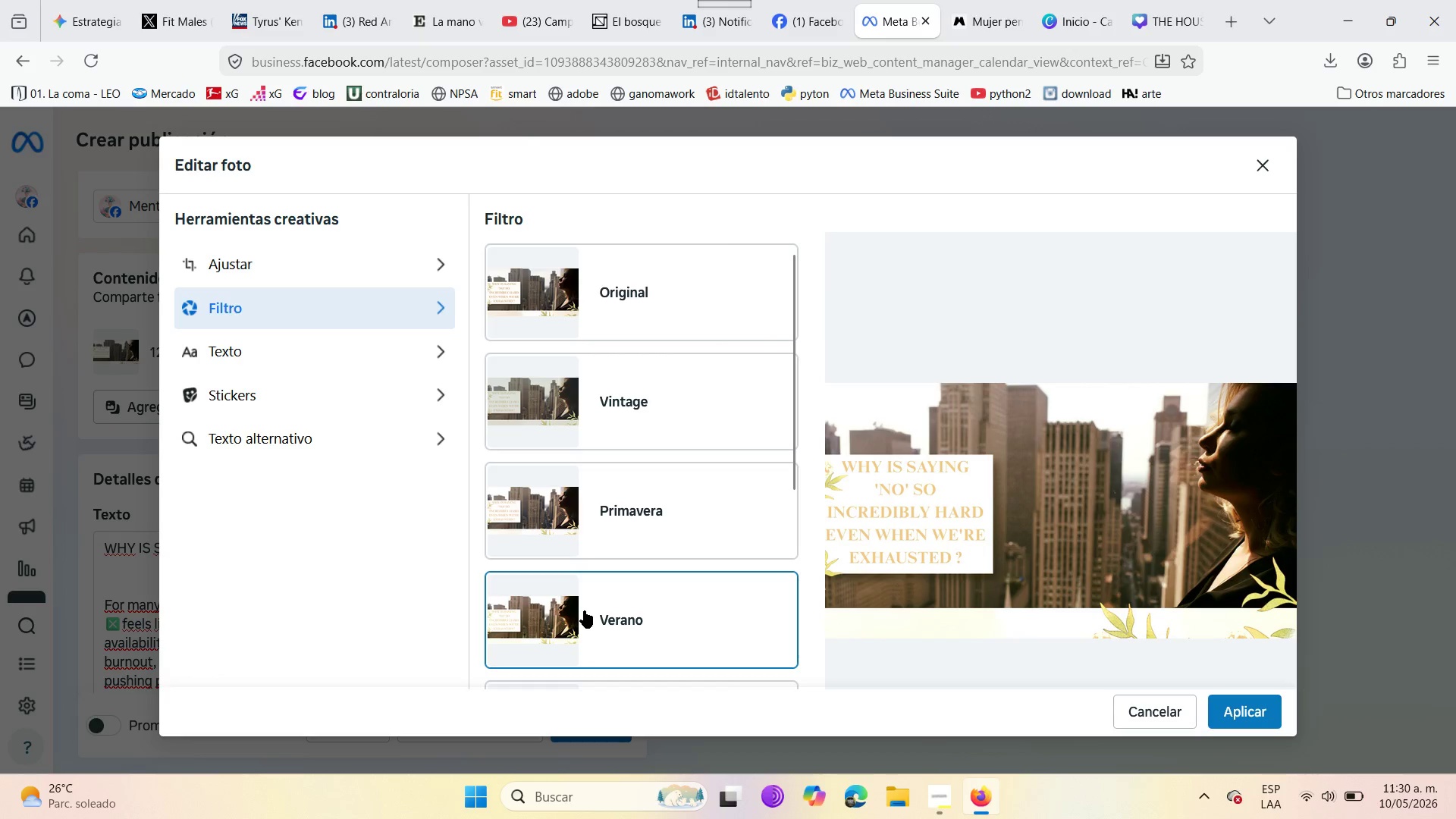 
scroll: coordinate [584, 534], scroll_direction: down, amount: 3.0
 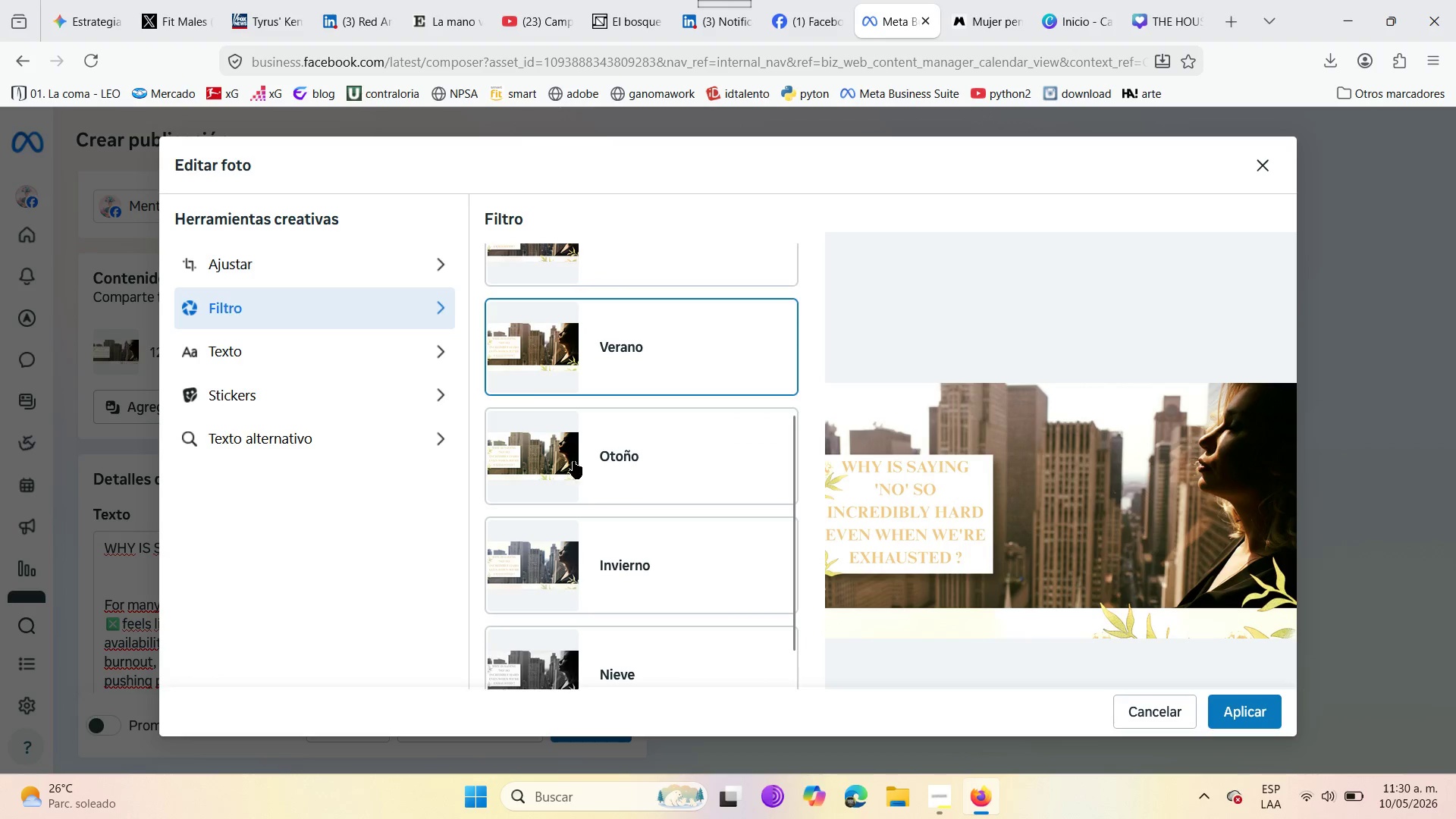 
left_click([566, 447])
 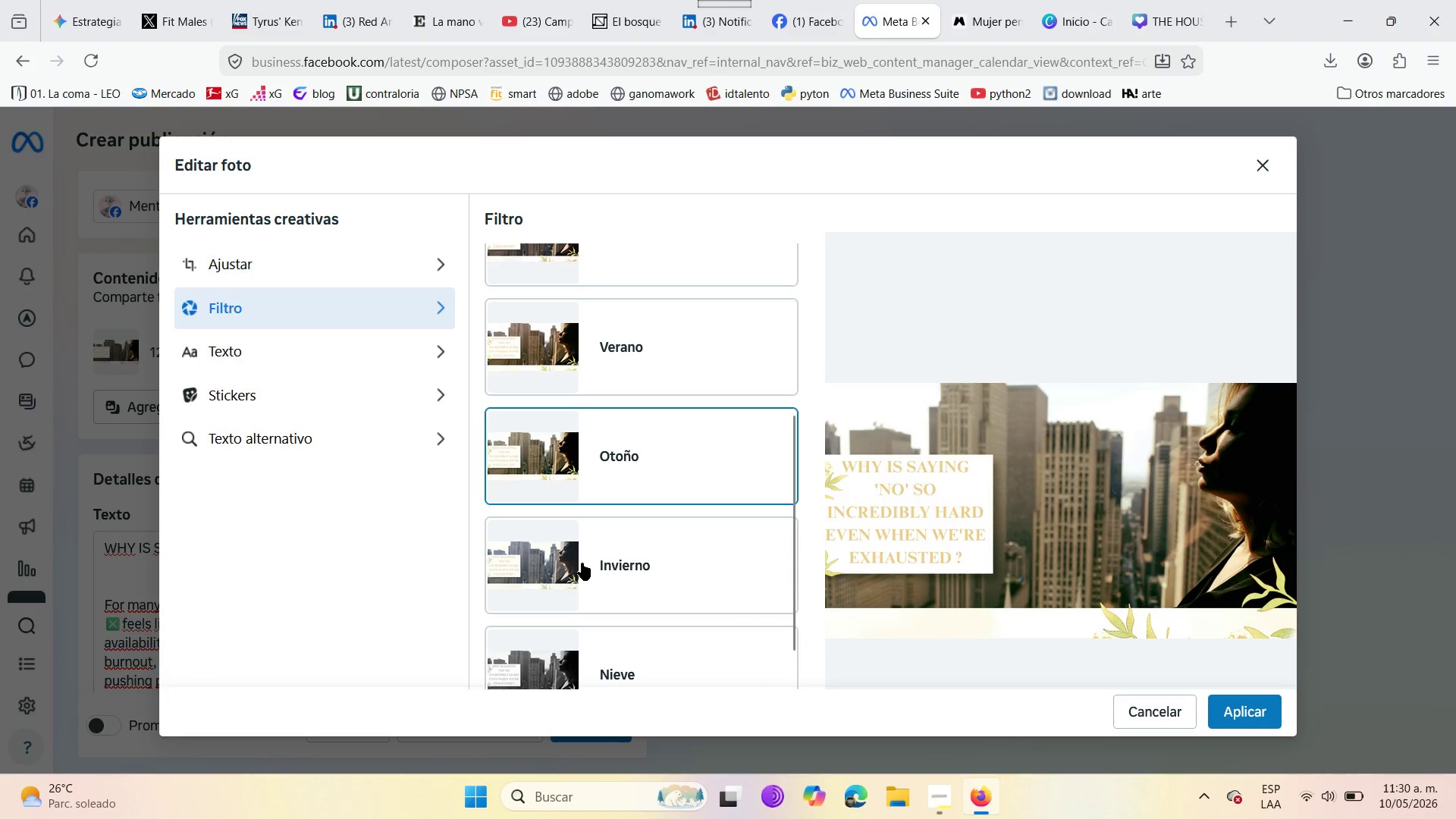 
left_click([579, 566])
 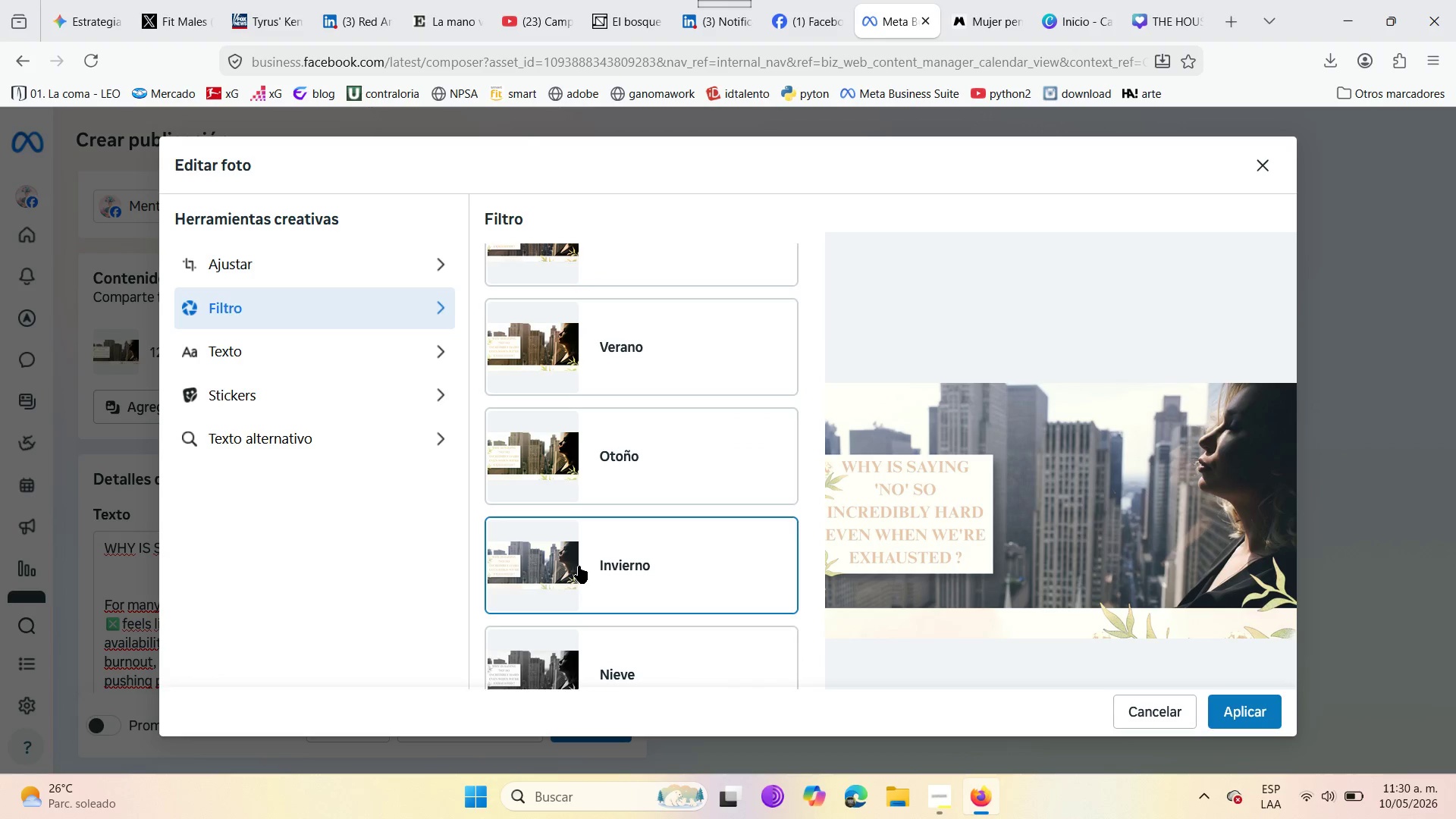 
left_click([556, 670])
 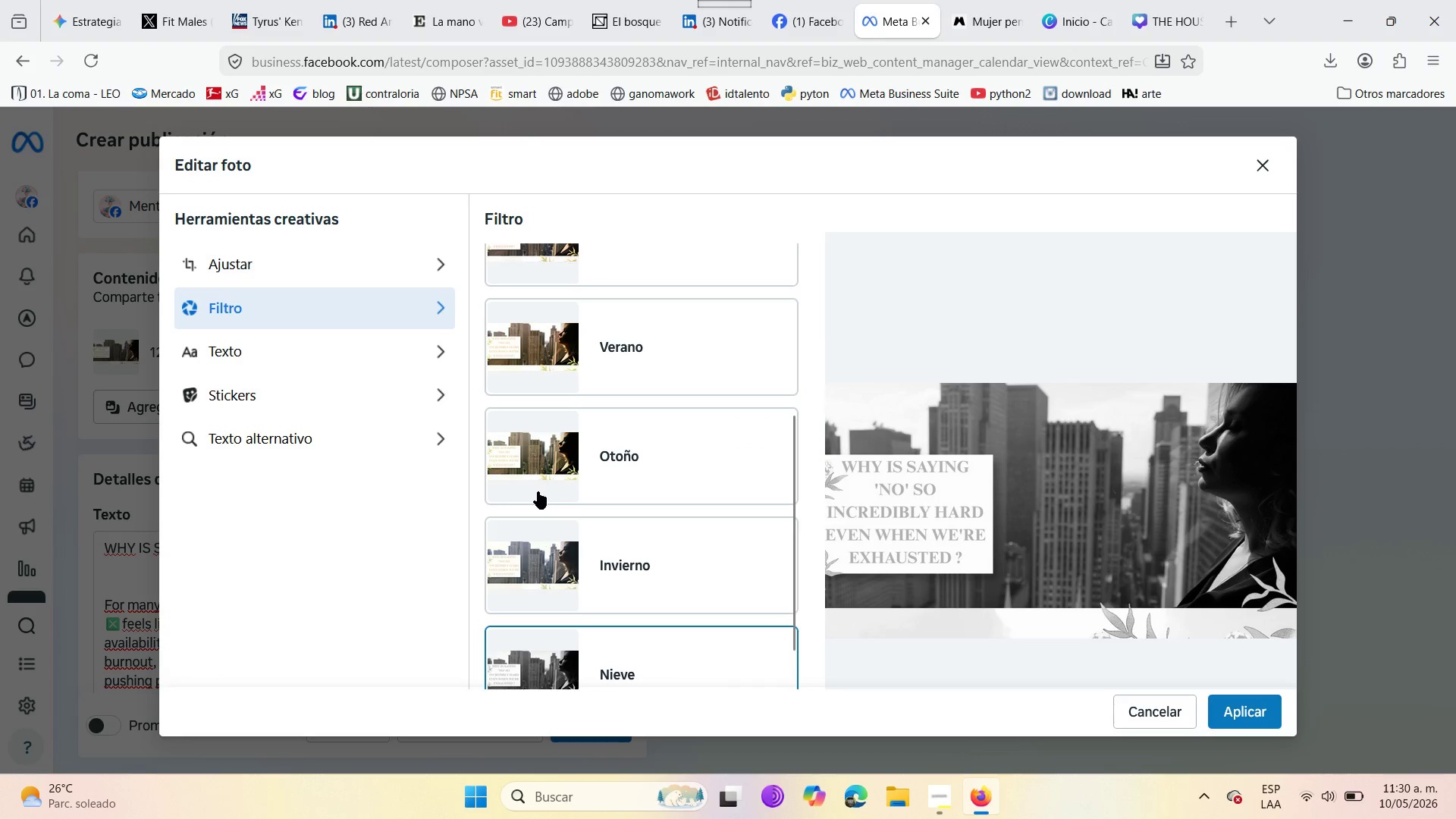 
left_click([531, 434])
 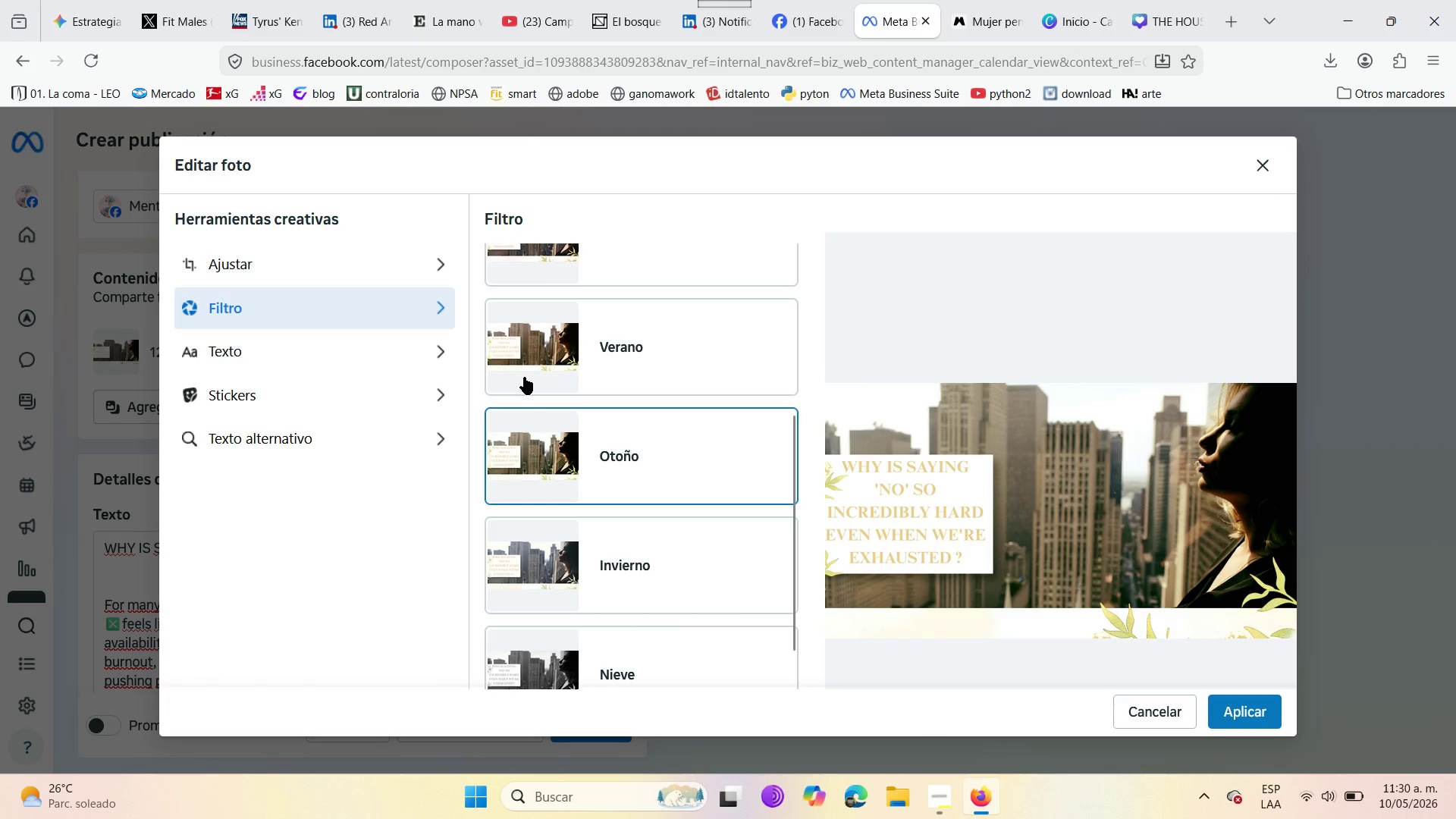 
left_click([524, 377])
 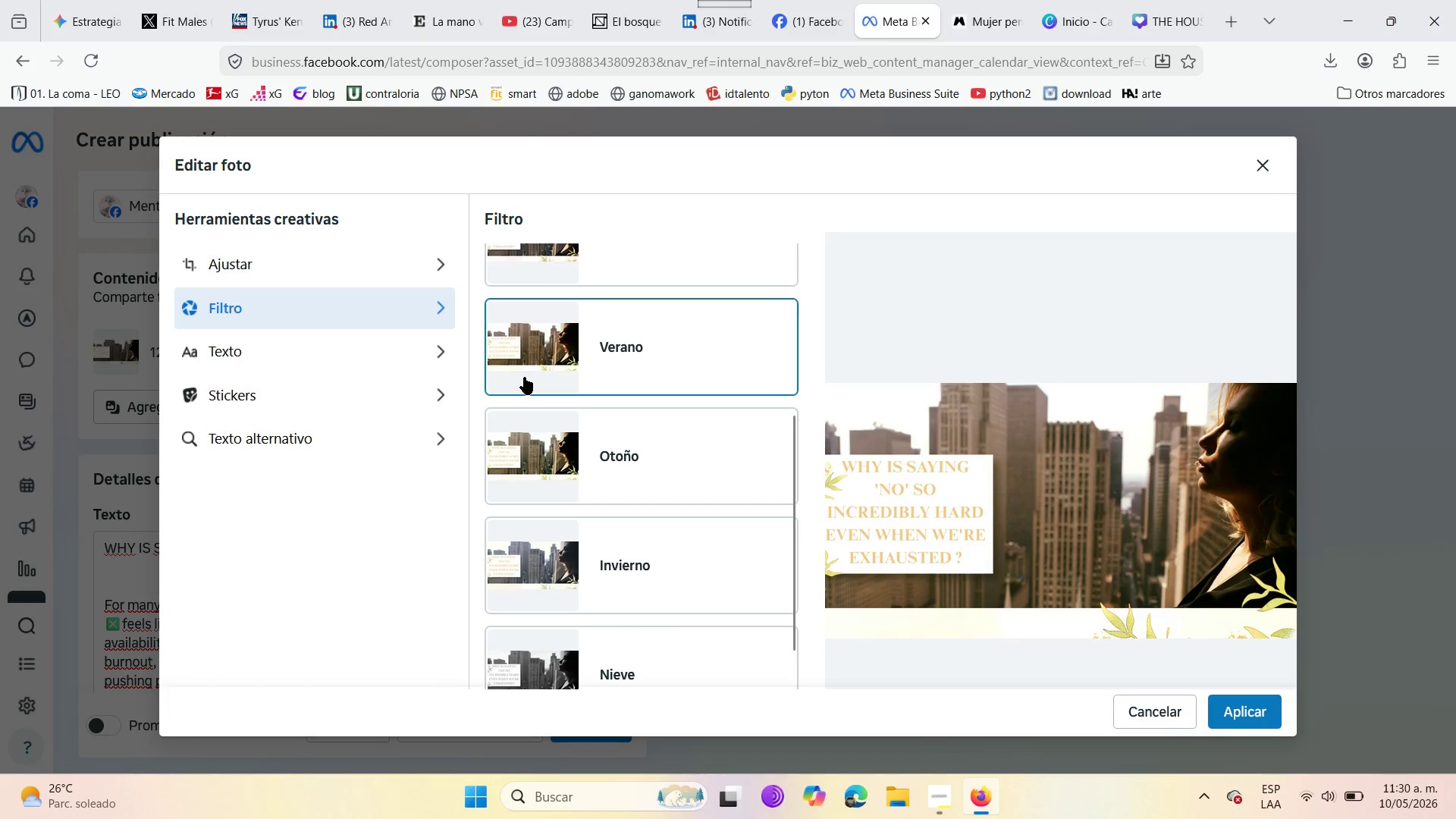 
scroll: coordinate [524, 377], scroll_direction: up, amount: 2.0
 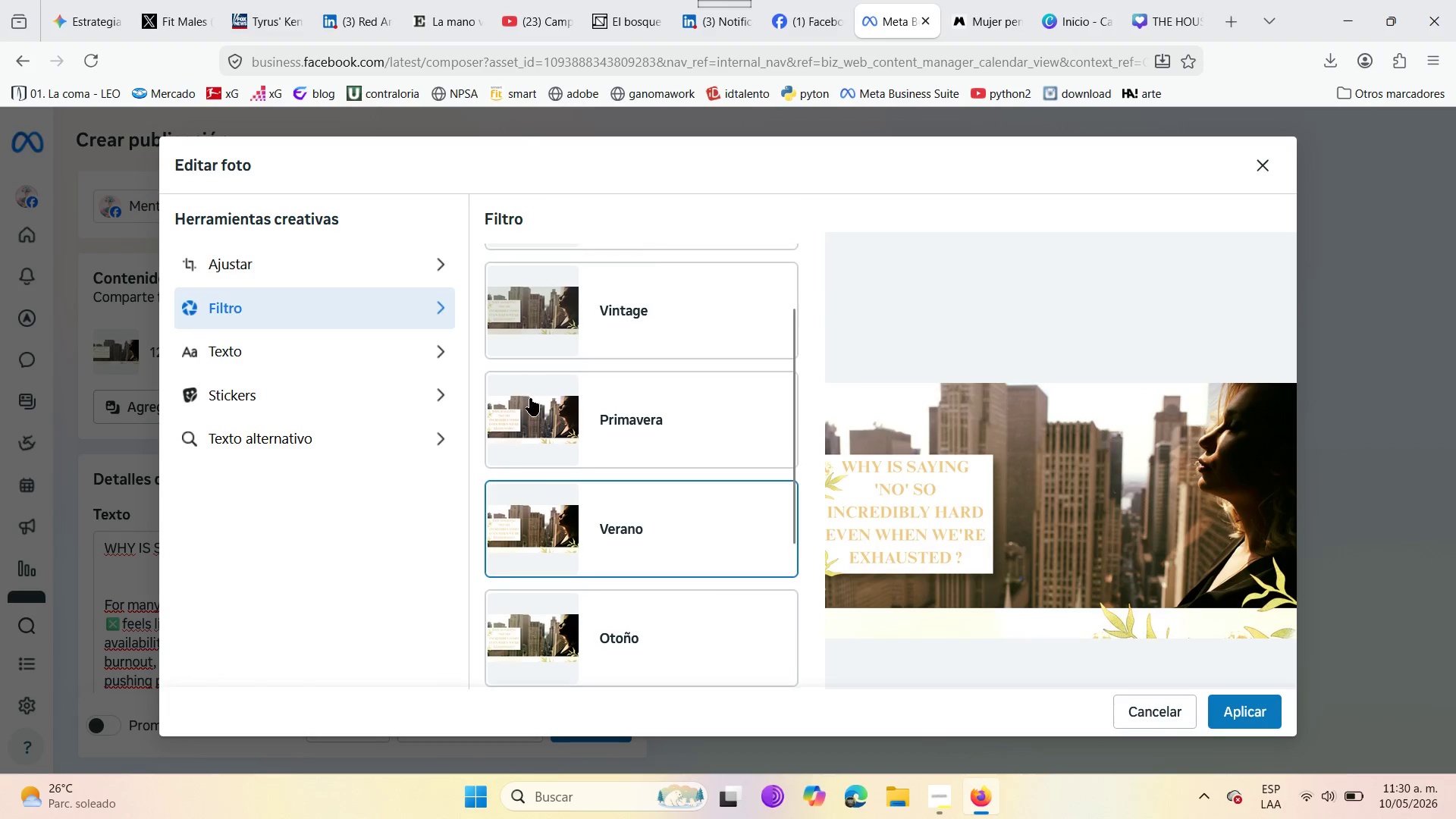 
left_click([530, 398])
 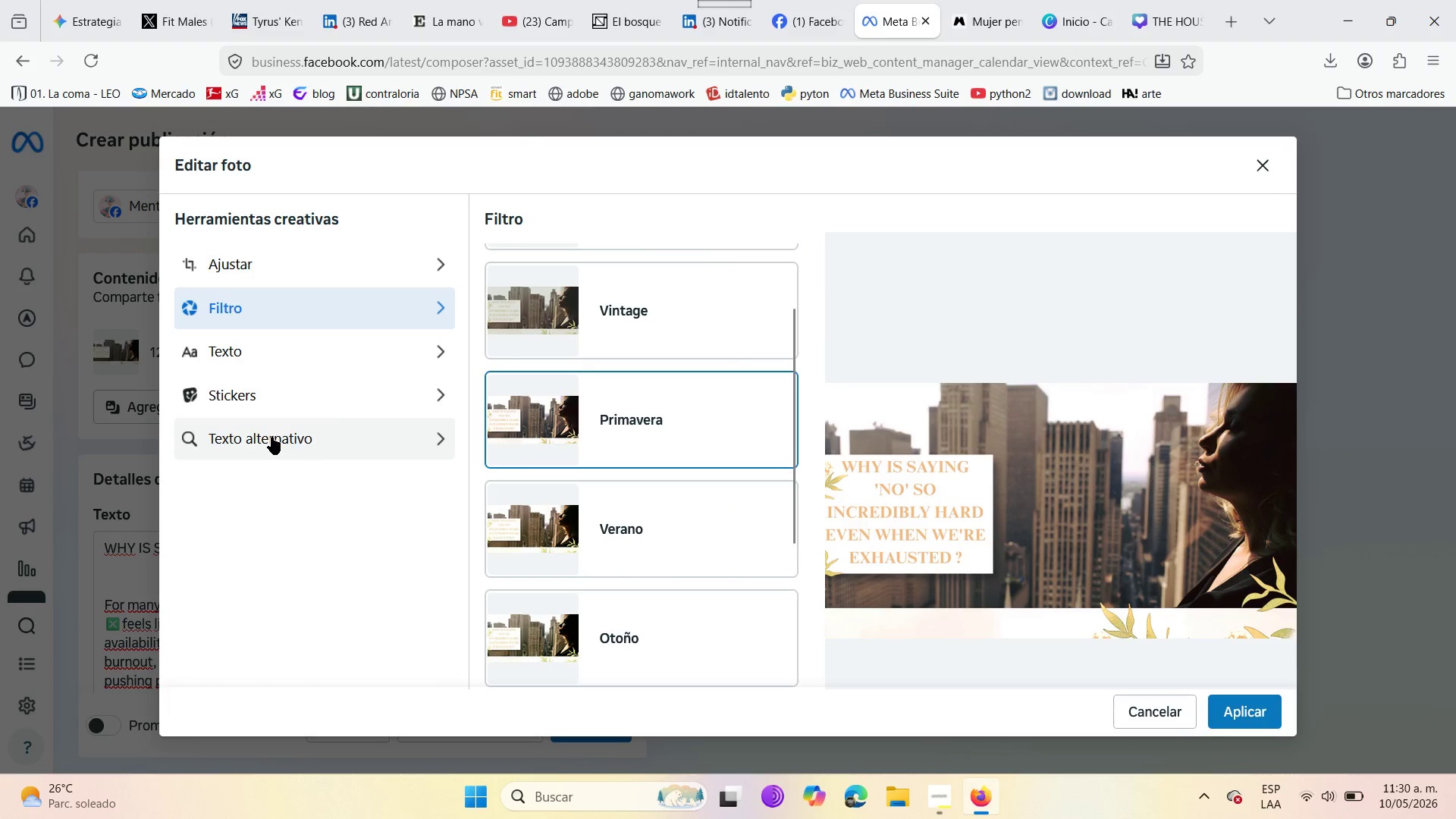 
wait(8.06)
 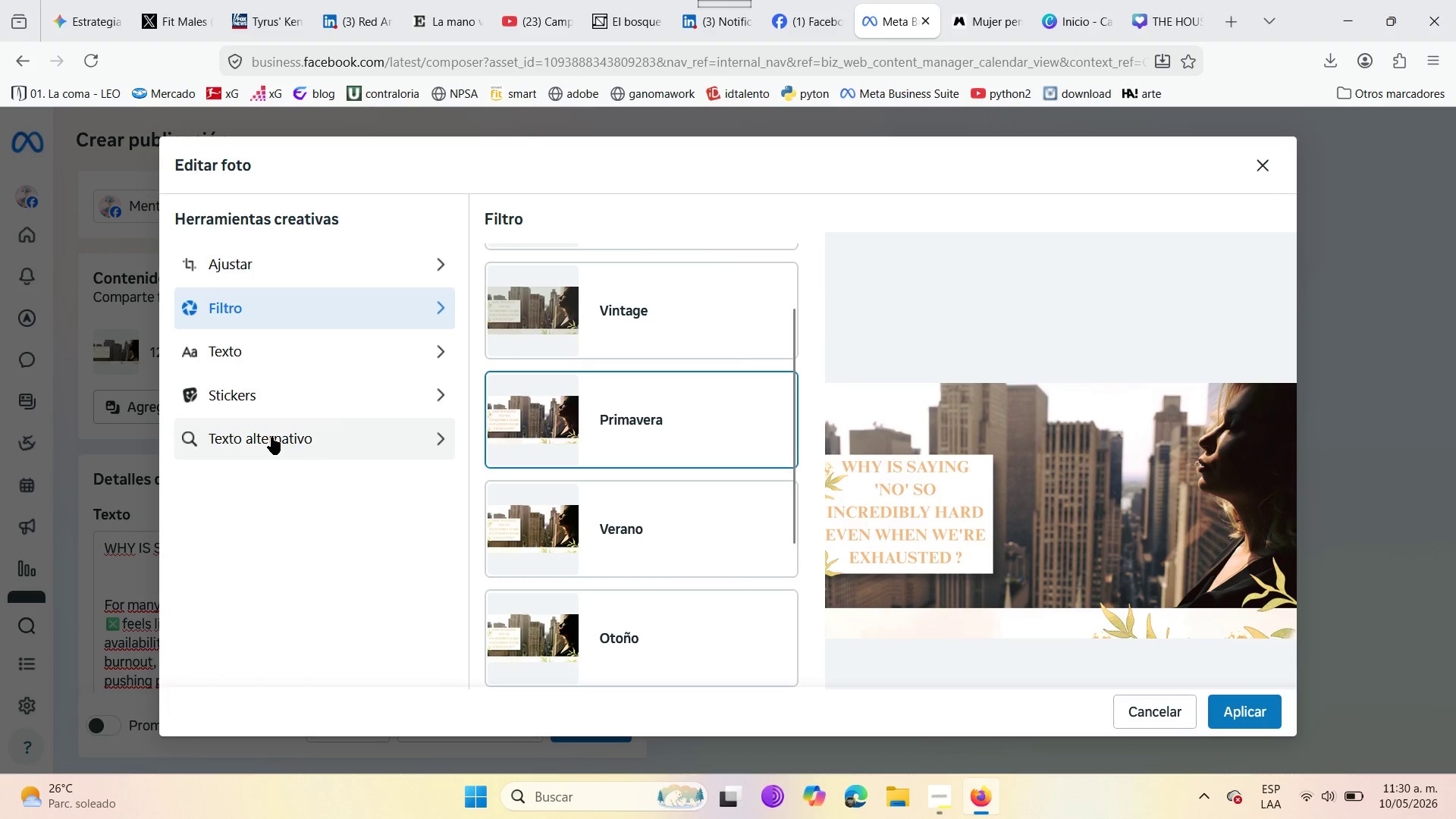 
left_click([271, 437])
 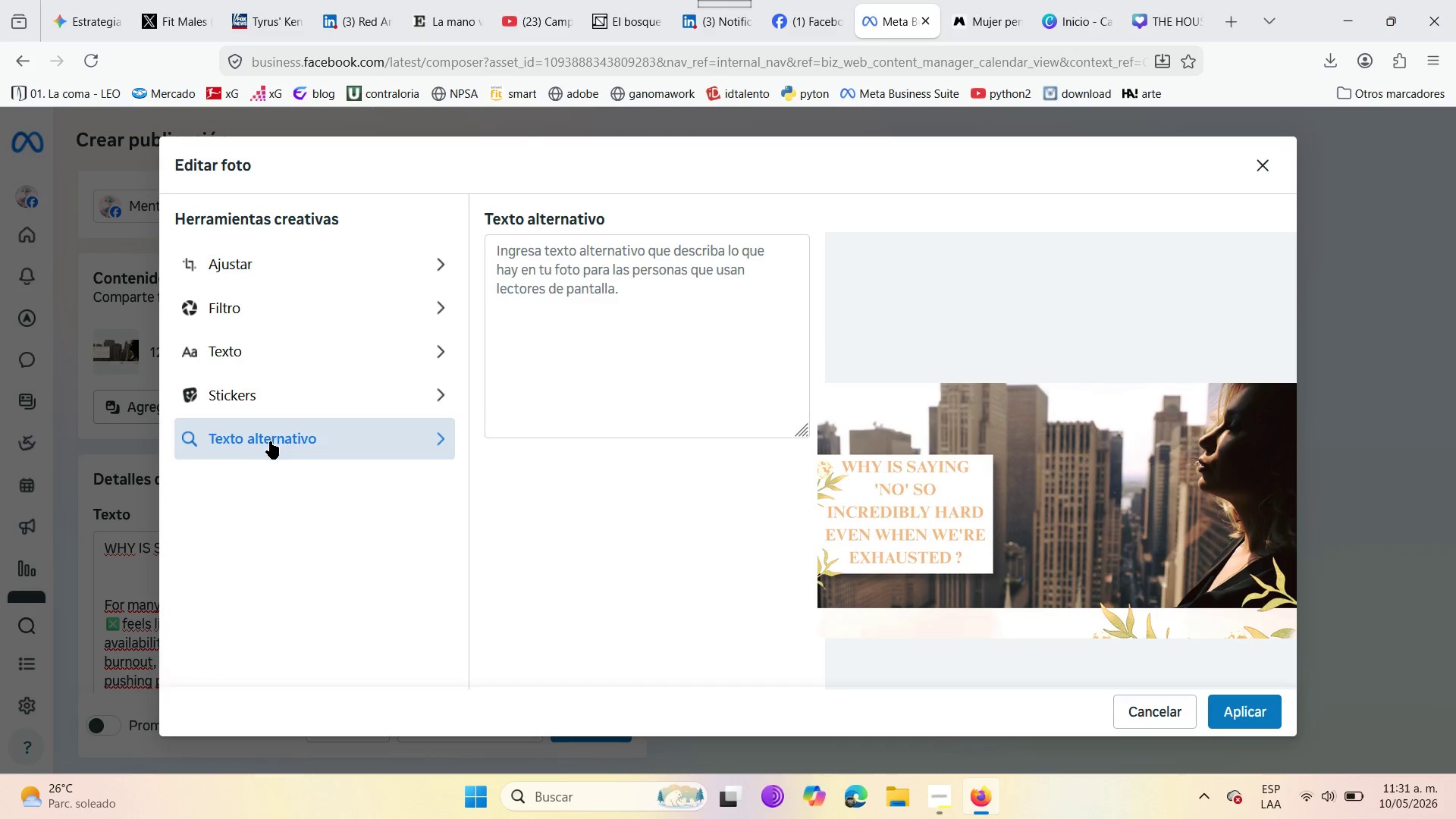 
wait(70.19)
 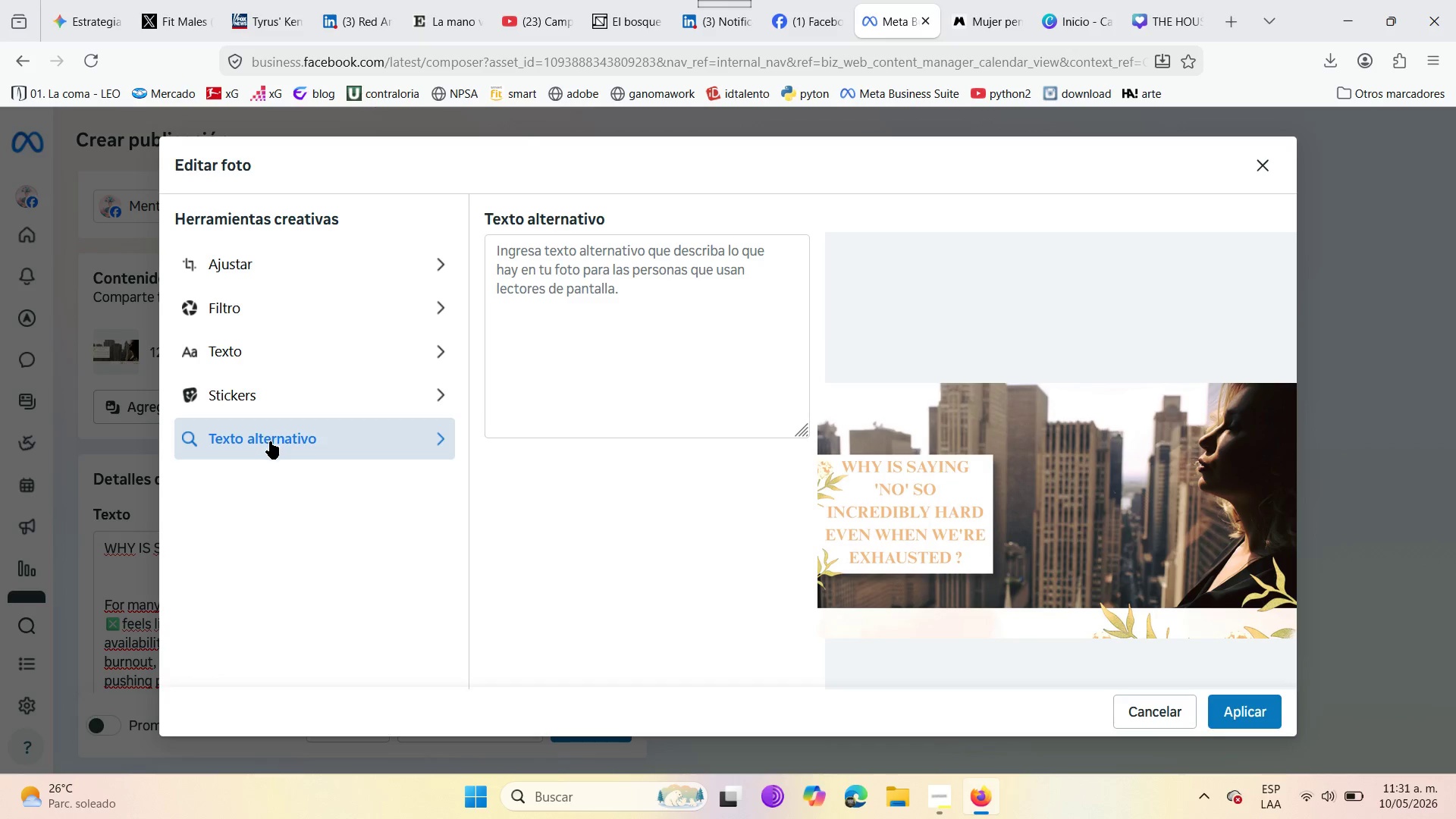 
left_click([567, 261])
 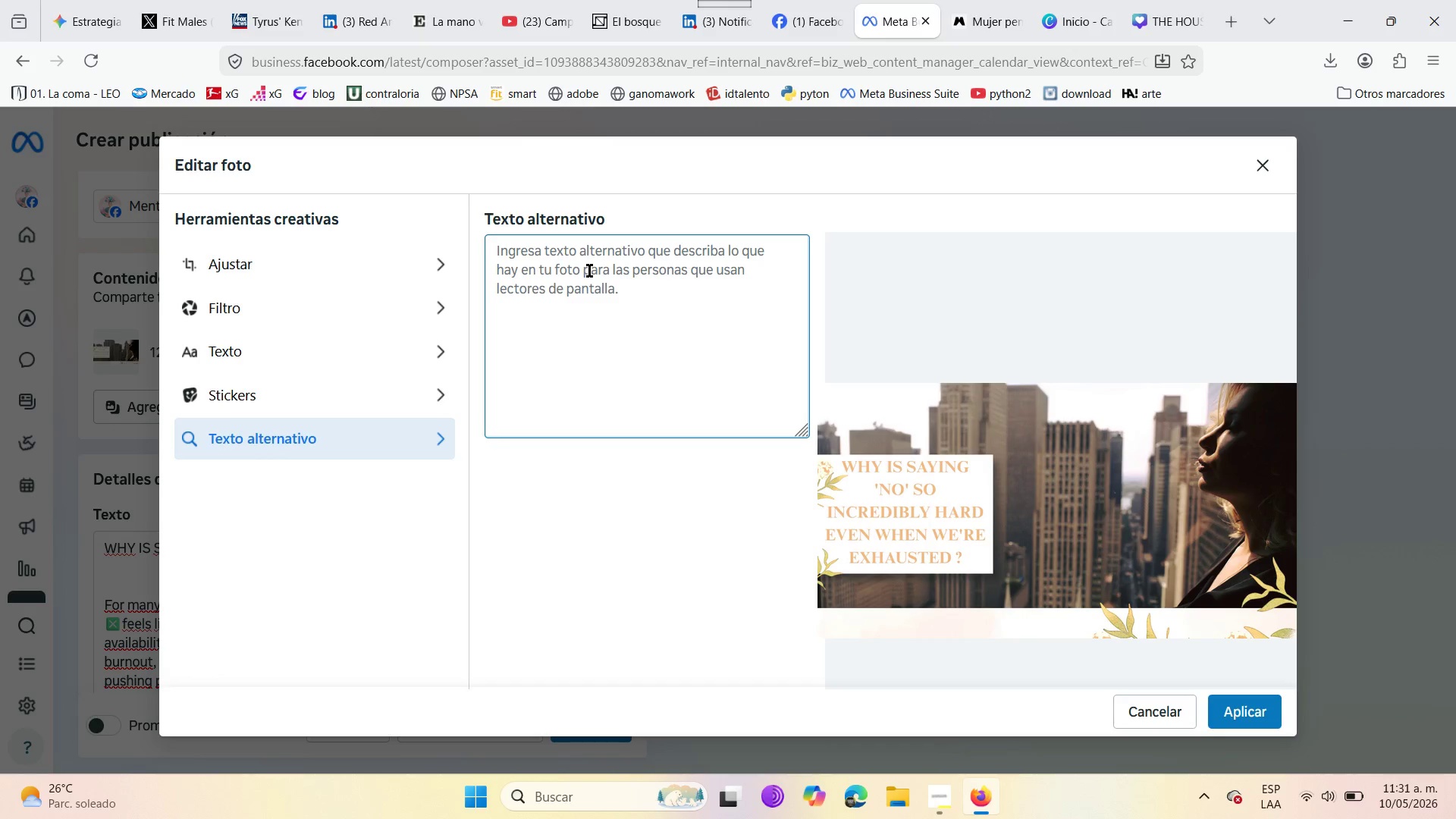 
type(A professional woman look)
 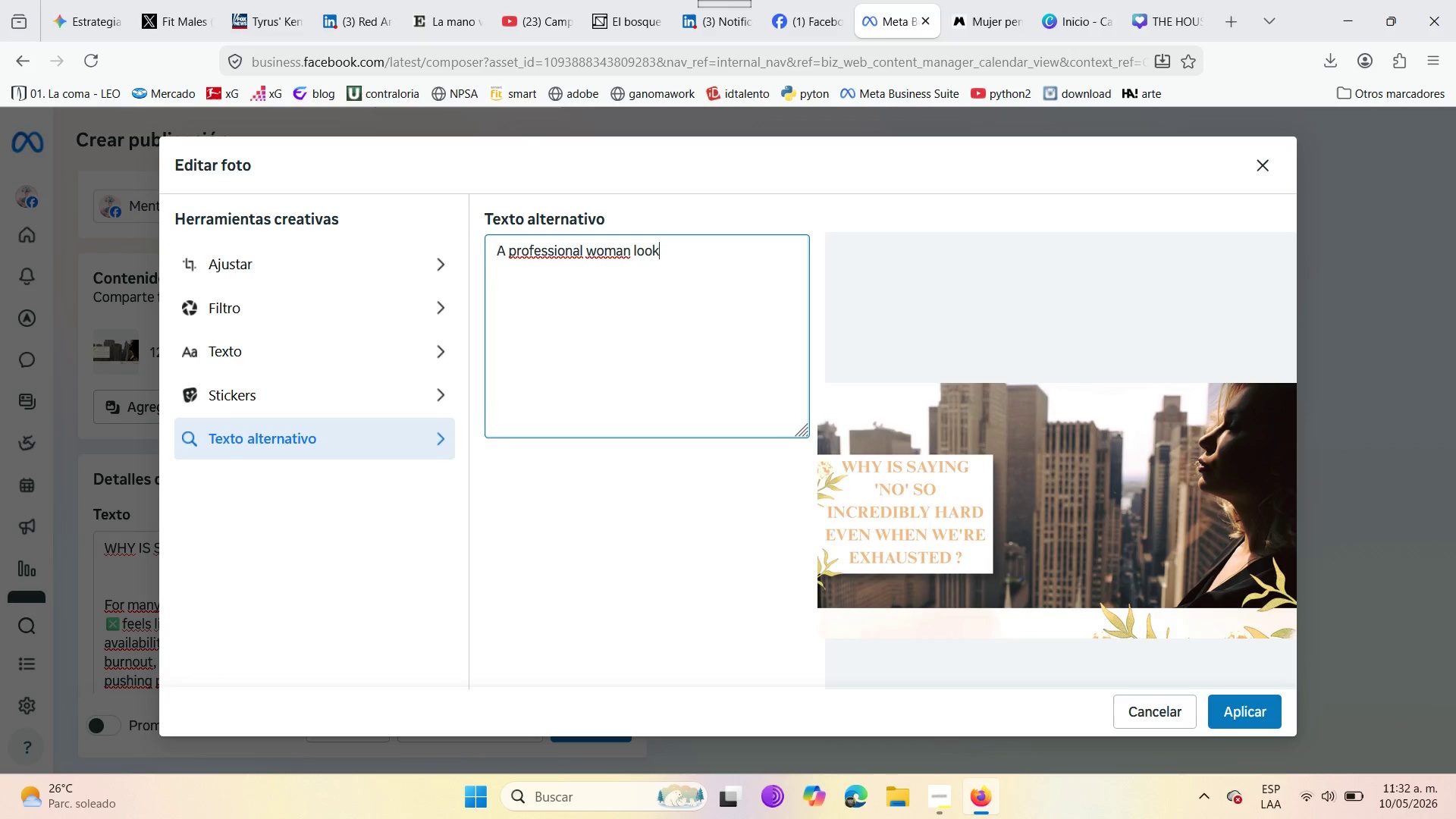 
wait(8.44)
 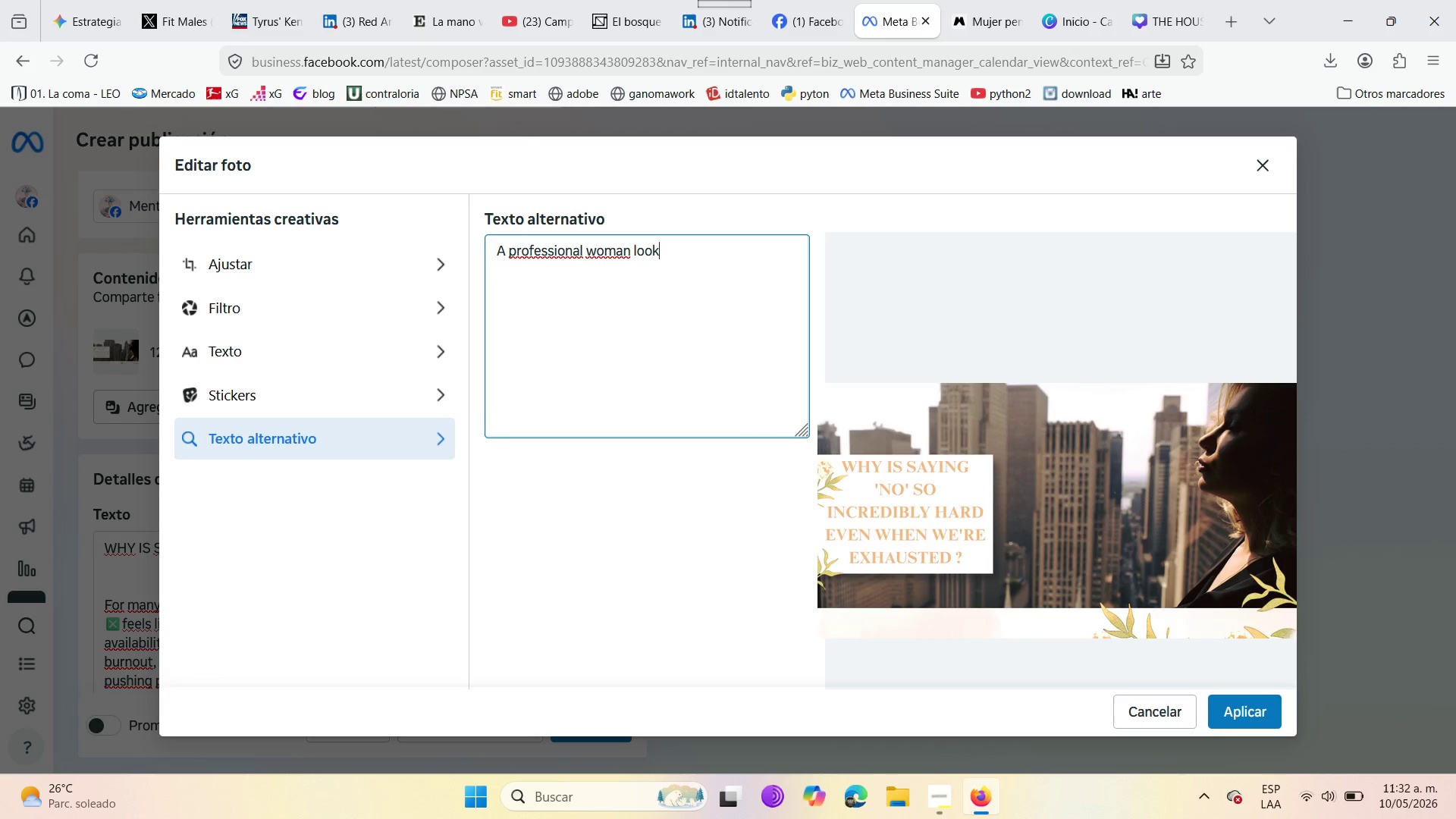 
type(ing )
 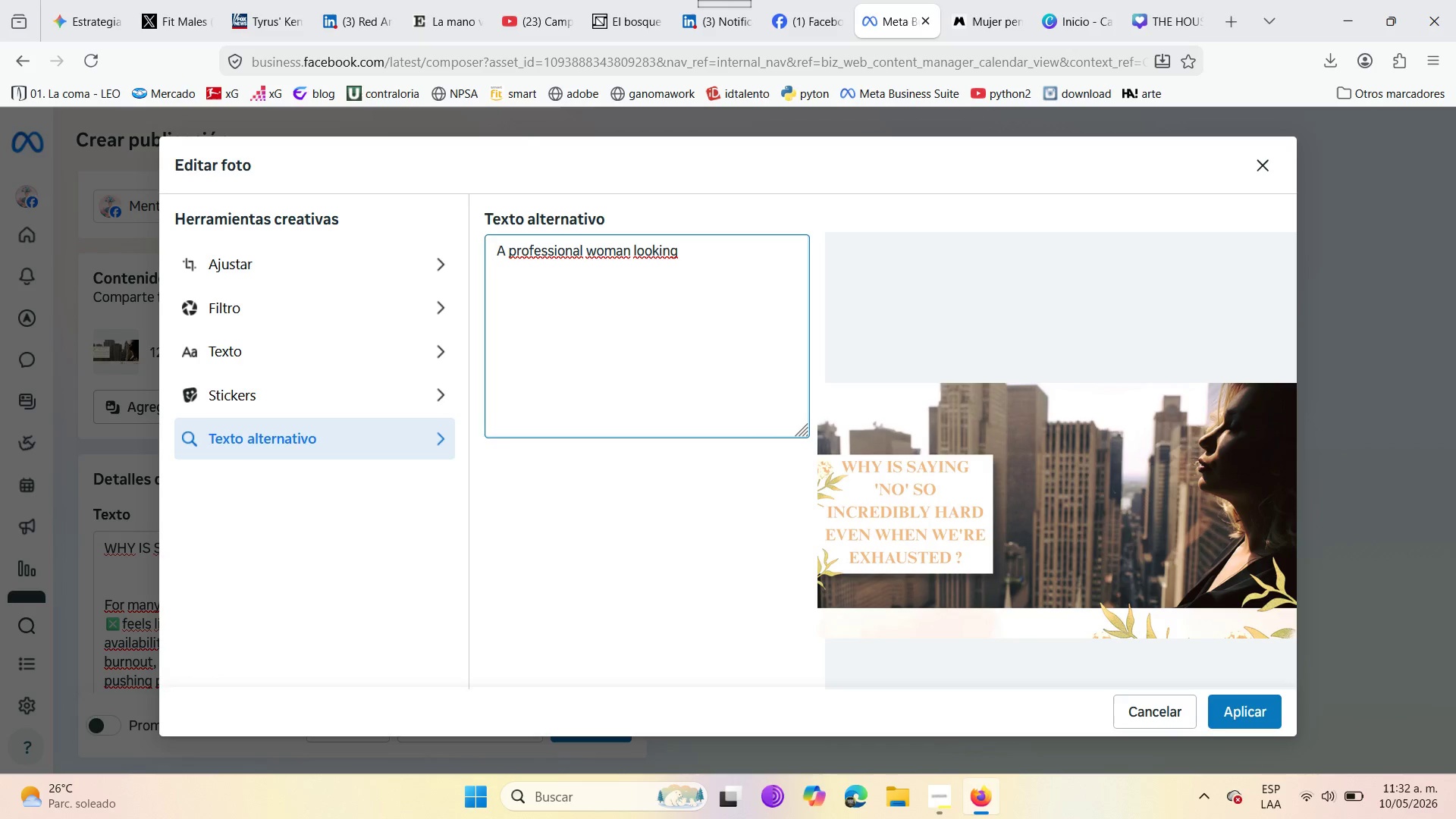 
wait(6.66)
 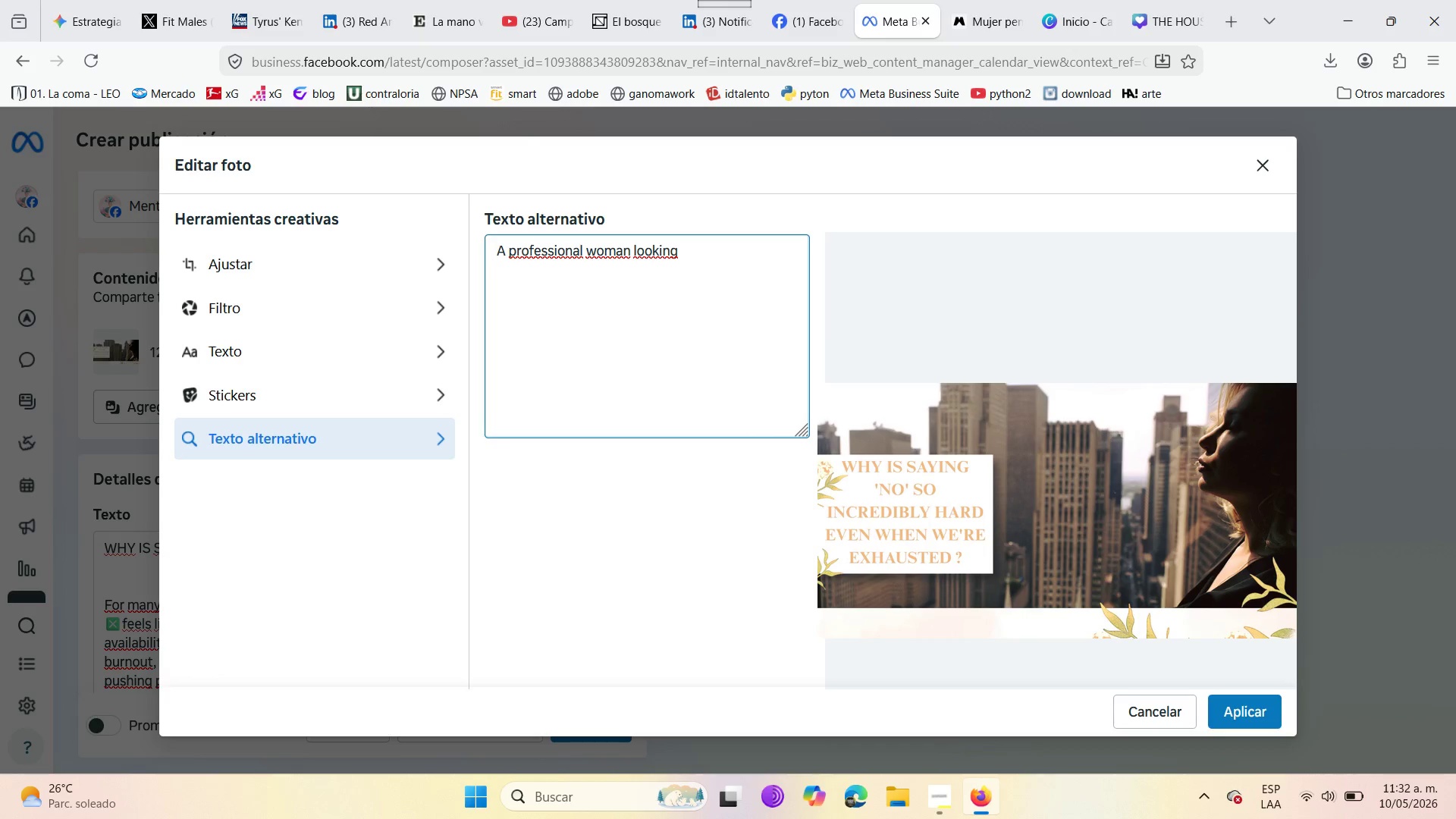 
type(at the sun)
 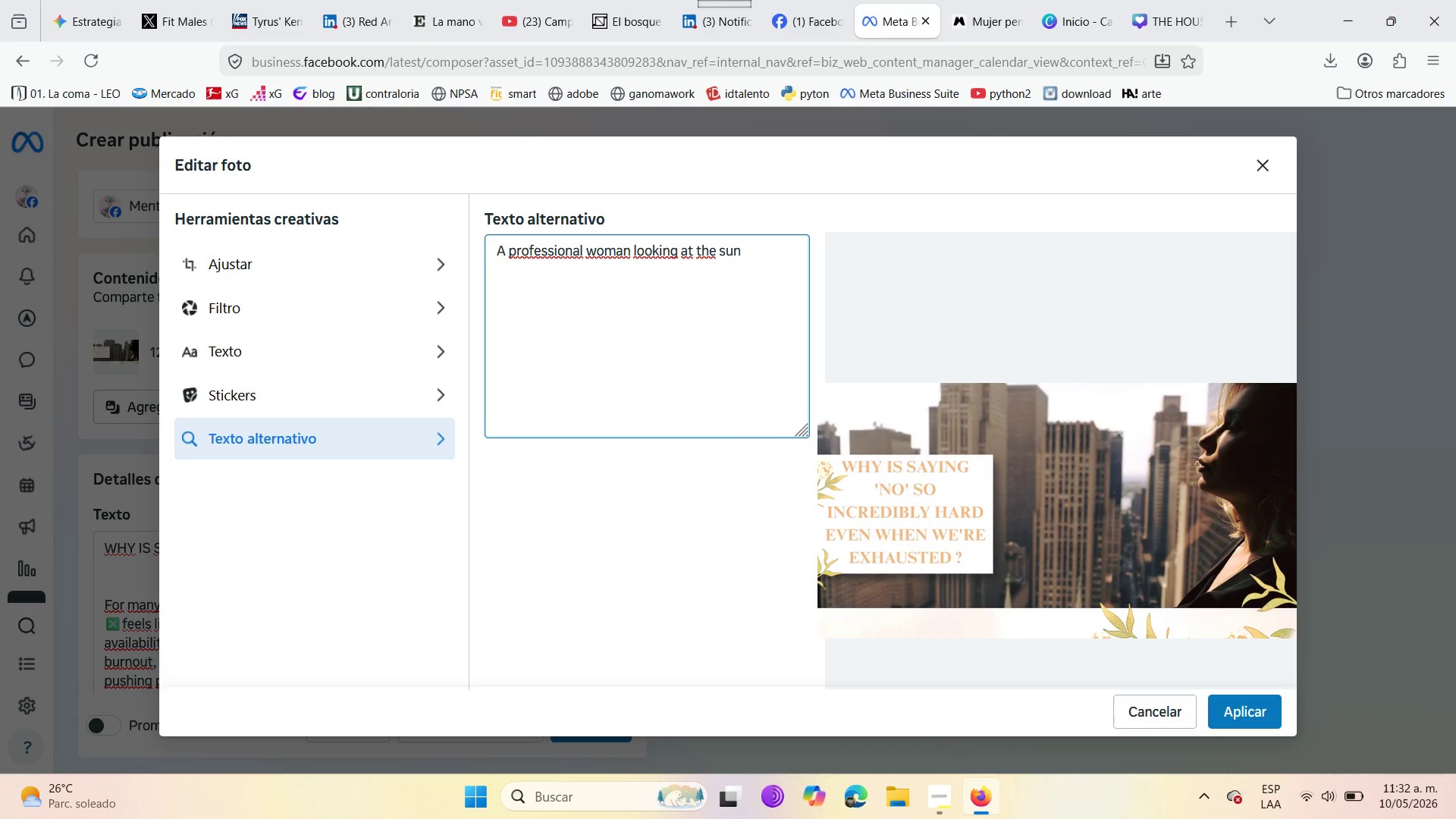 
type(sert )
key(Backspace)
key(Backspace)
key(Backspace)
 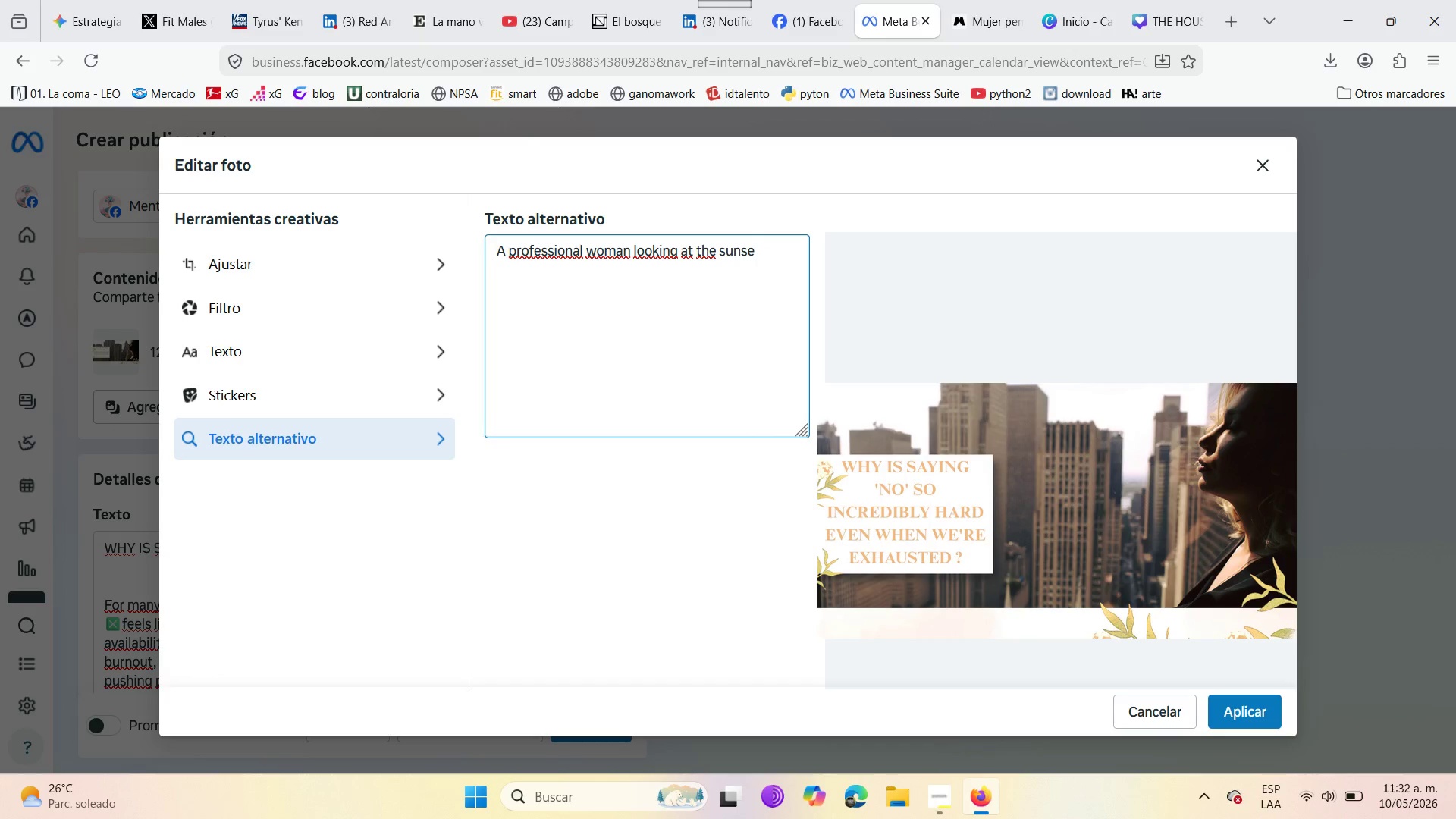 
wait(5.16)
 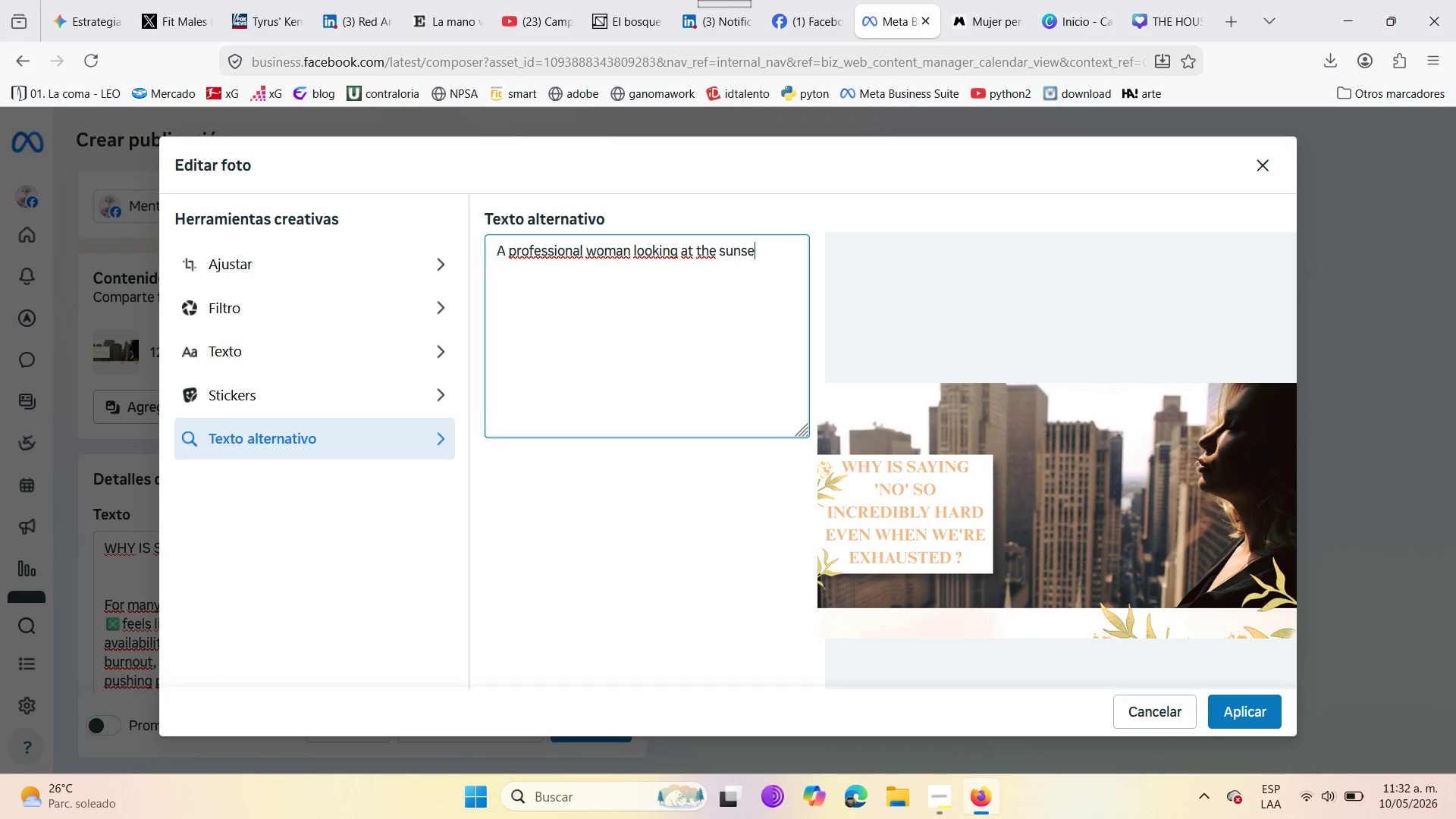 
key(Backspace)
key(Backspace)
key(Backspace)
key(Backspace)
key(Backspace)
type(city sunsent )
key(Backspace)
key(Backspace)
key(Backspace)
key(Backspace)
type(et thr)
 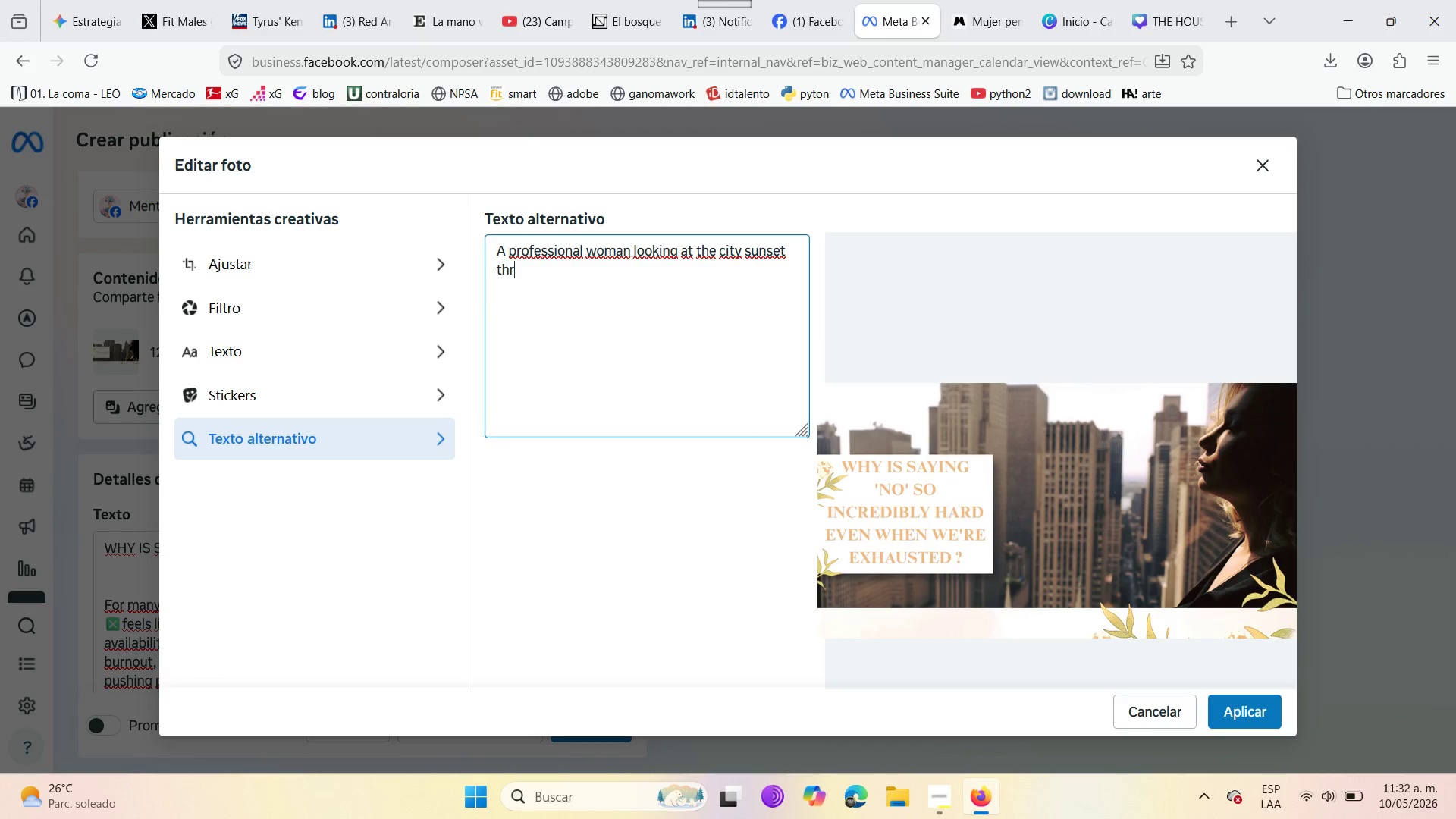 
type(ougn)
key(Backspace)
 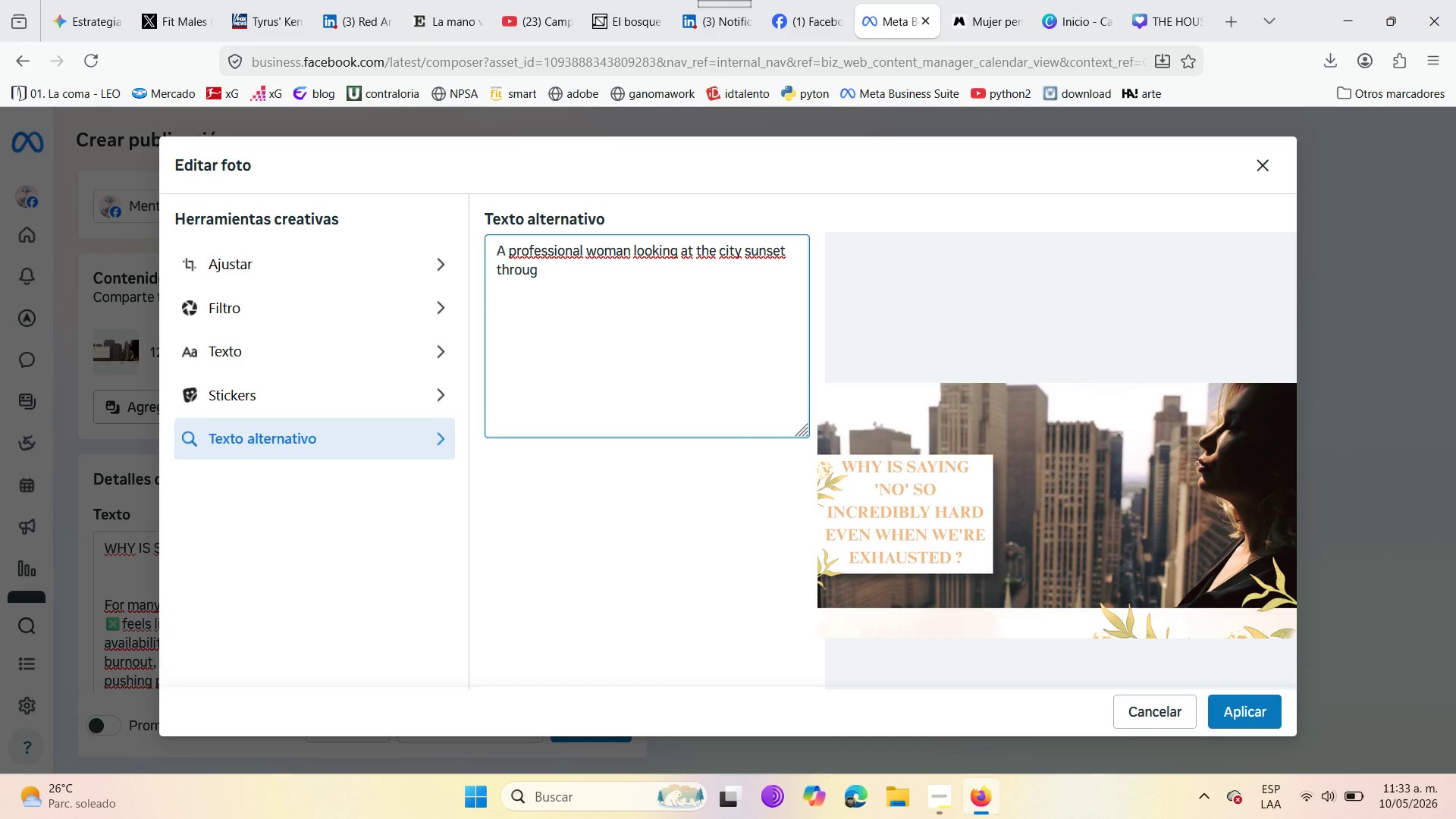 
type(h the window ina )
key(Backspace)
key(Backspace)
type( a tidy office )
key(Backspace)
type(. )
 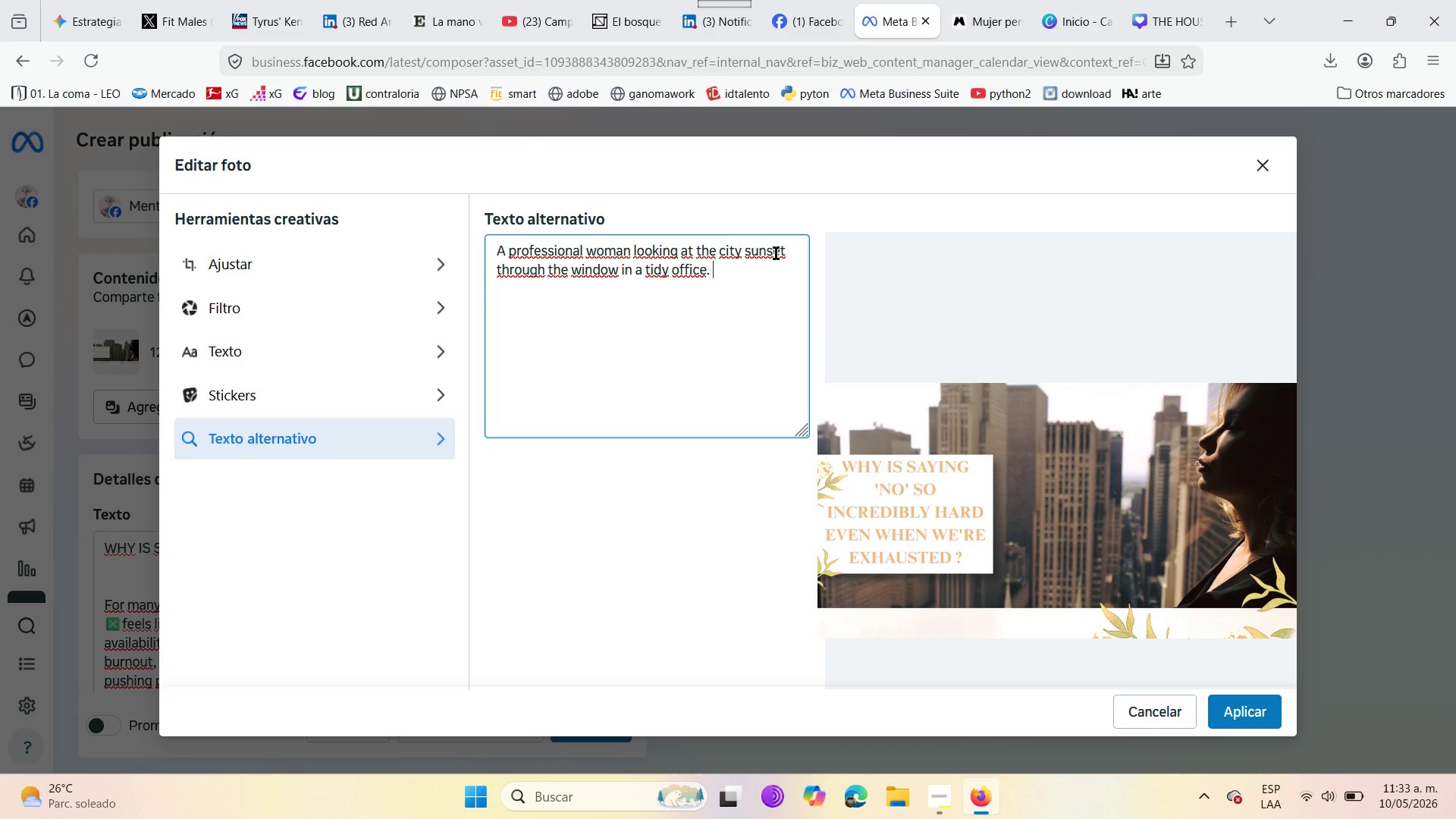 
left_click_drag(start_coordinate=[714, 265], to_coordinate=[930, 331])
 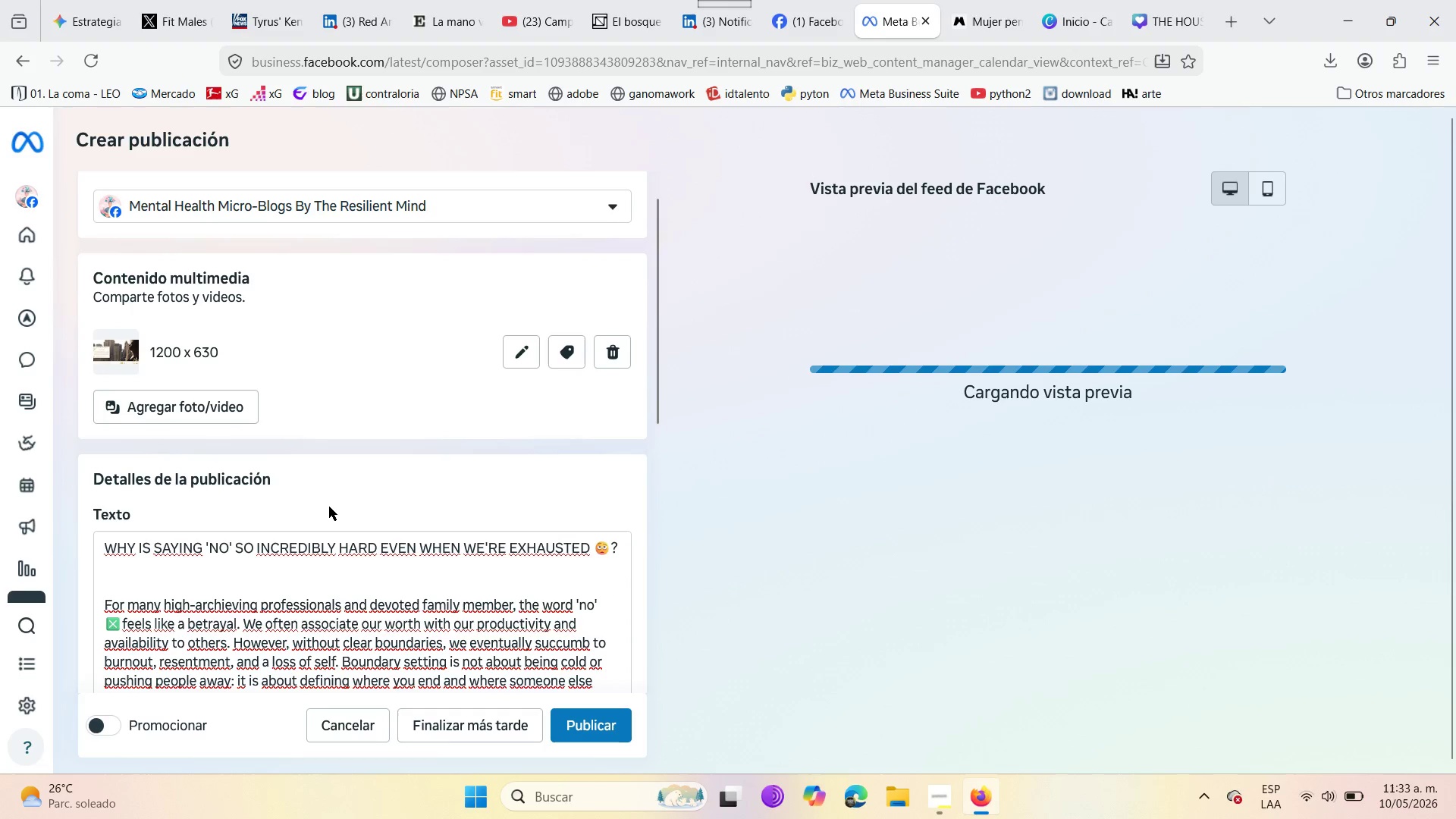 
wait(14.22)
 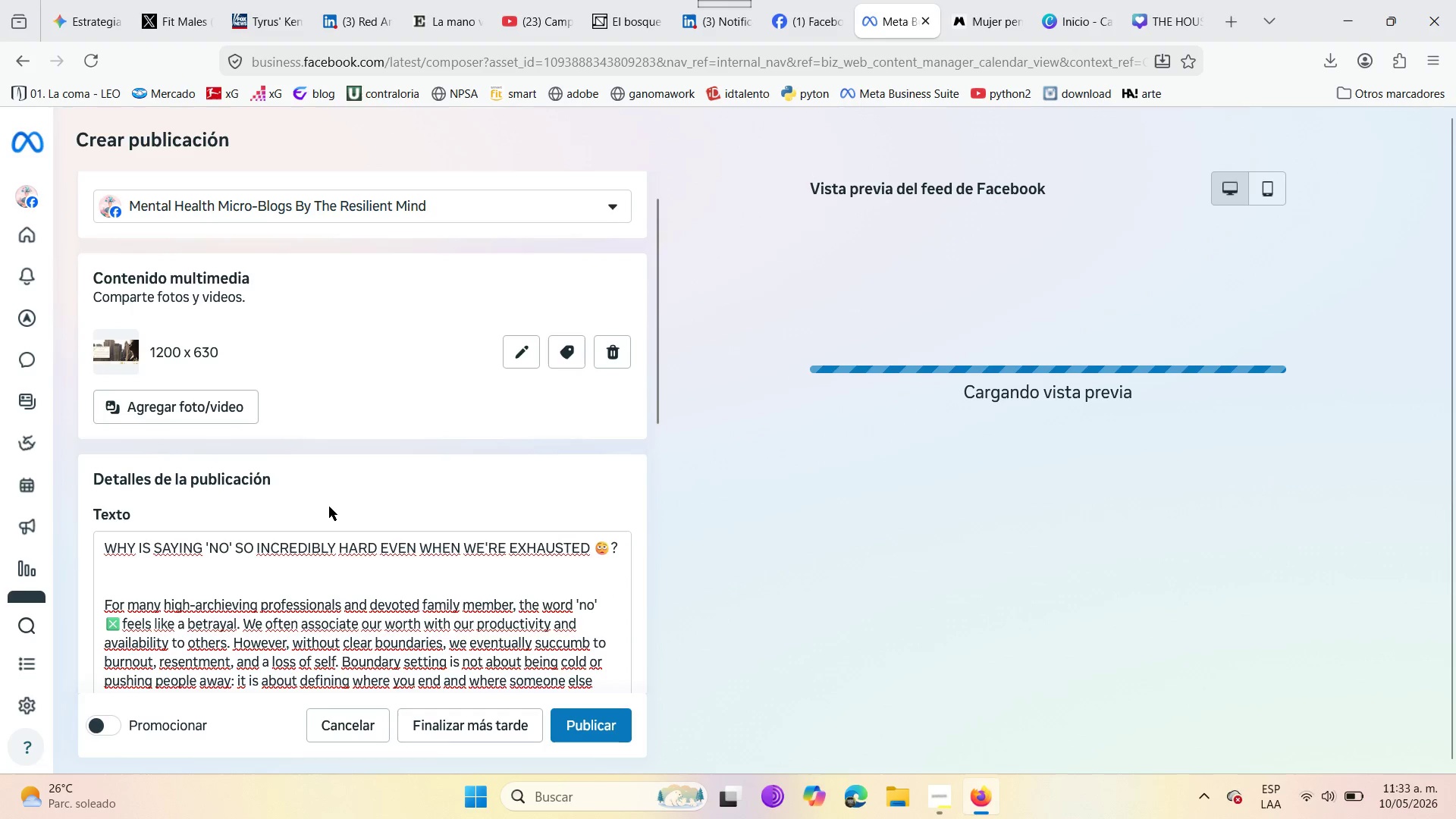 
left_click([483, 507])
 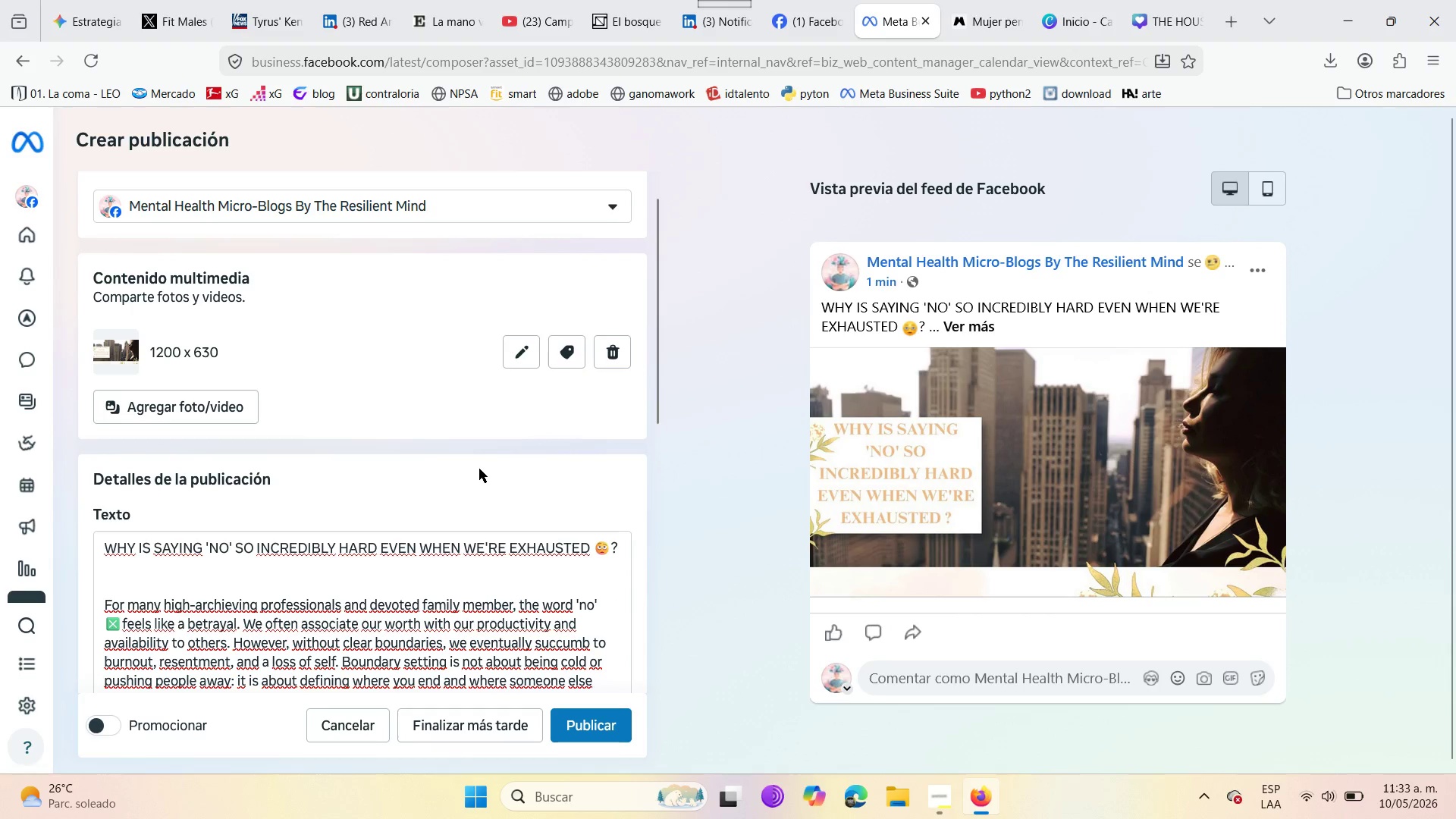 
scroll: coordinate [479, 469], scroll_direction: down, amount: 2.0
 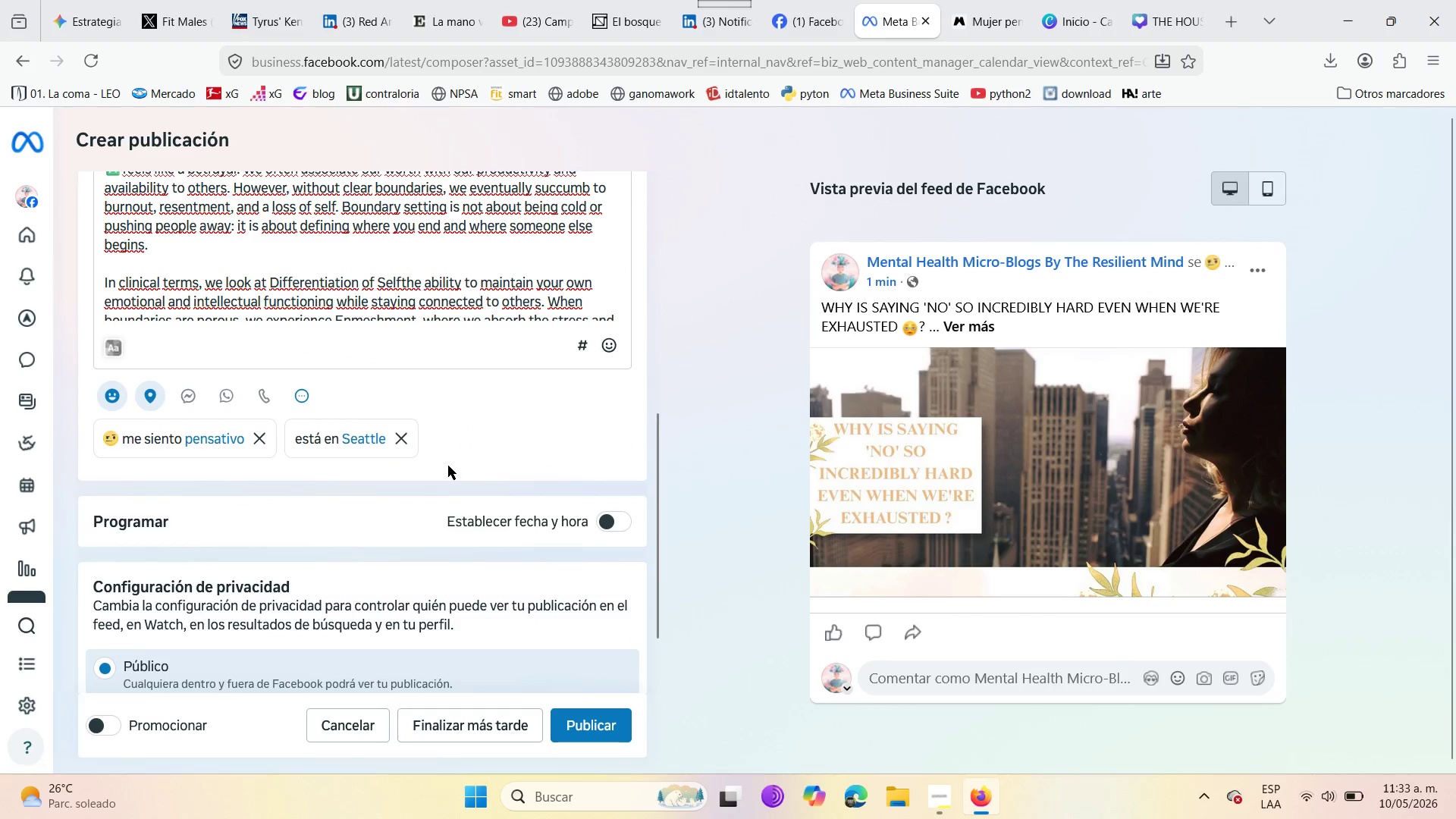 
scroll: coordinate [448, 469], scroll_direction: up, amount: 1.0
 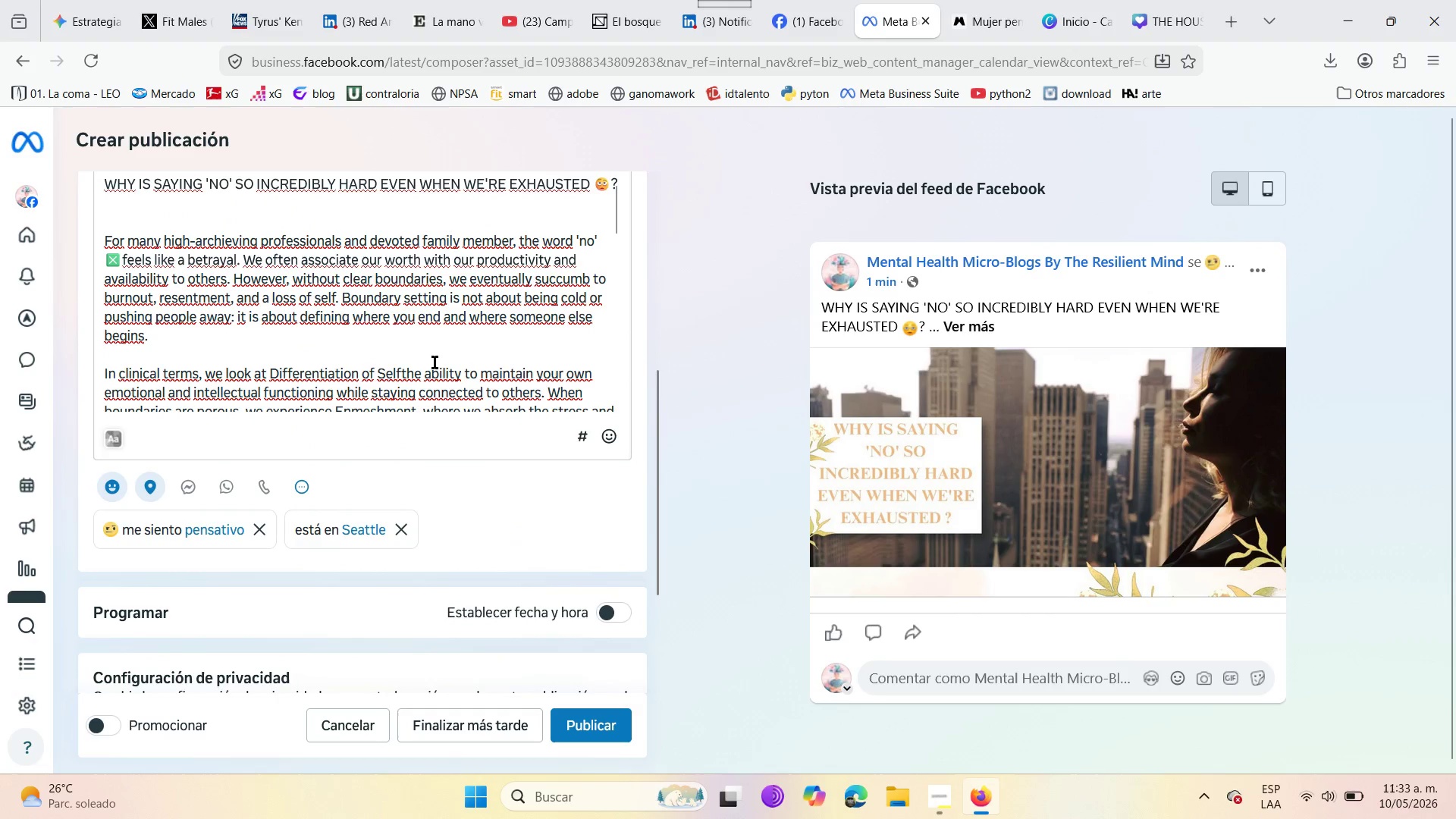 
scroll: coordinate [469, 575], scroll_direction: down, amount: 17.0
 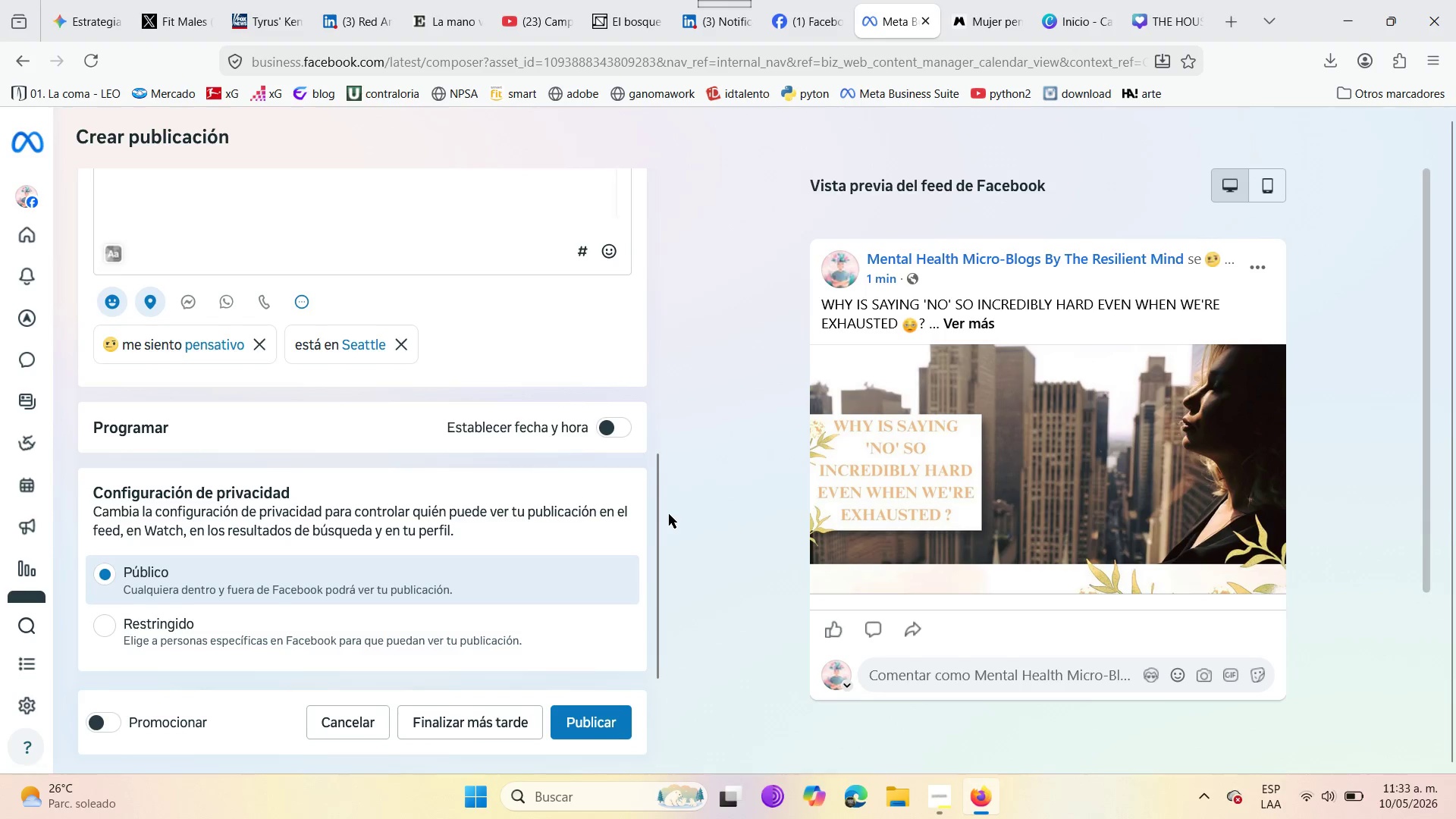 
scroll: coordinate [550, 377], scroll_direction: up, amount: 8.0
 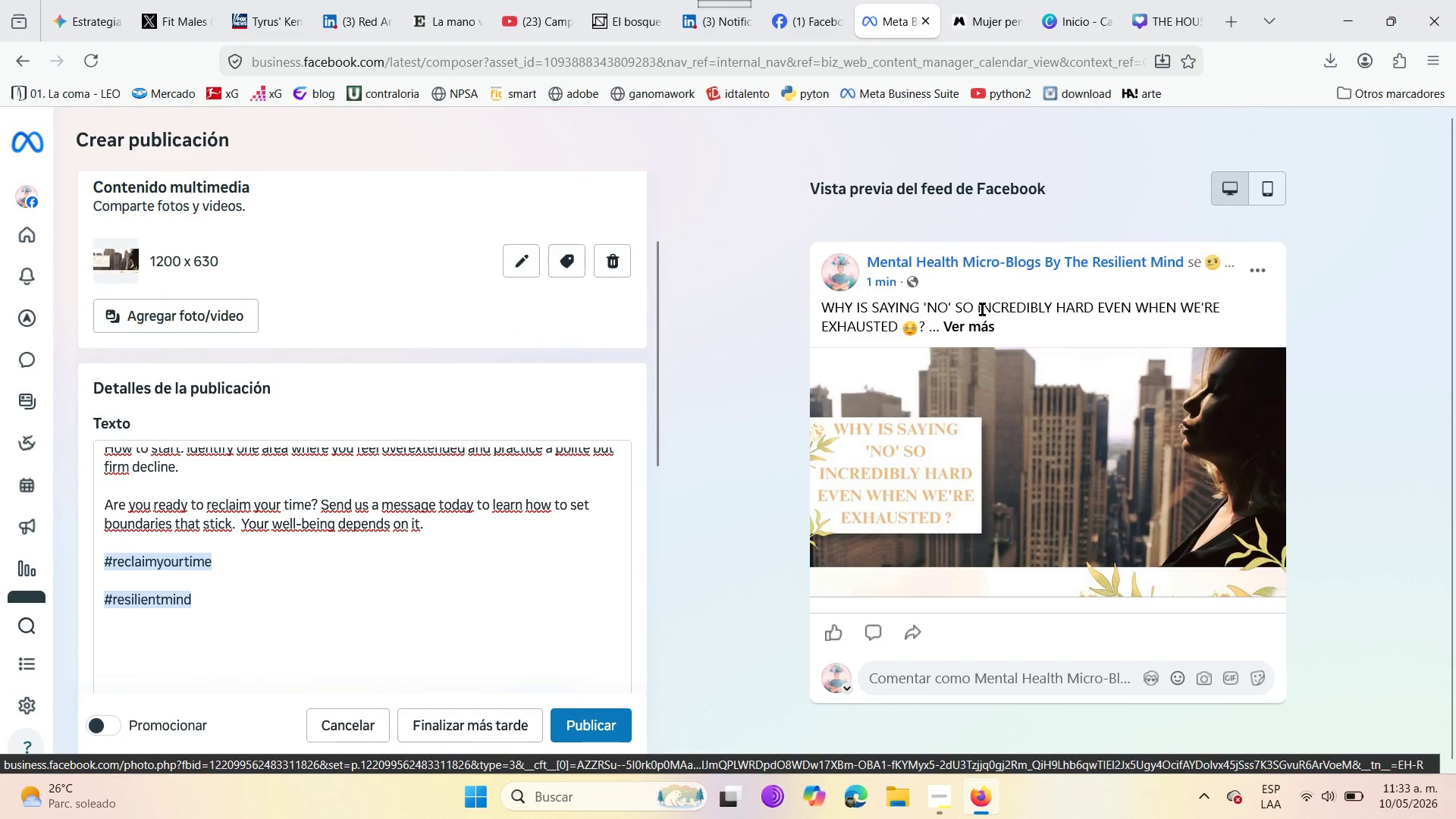 
left_click([974, 337])
 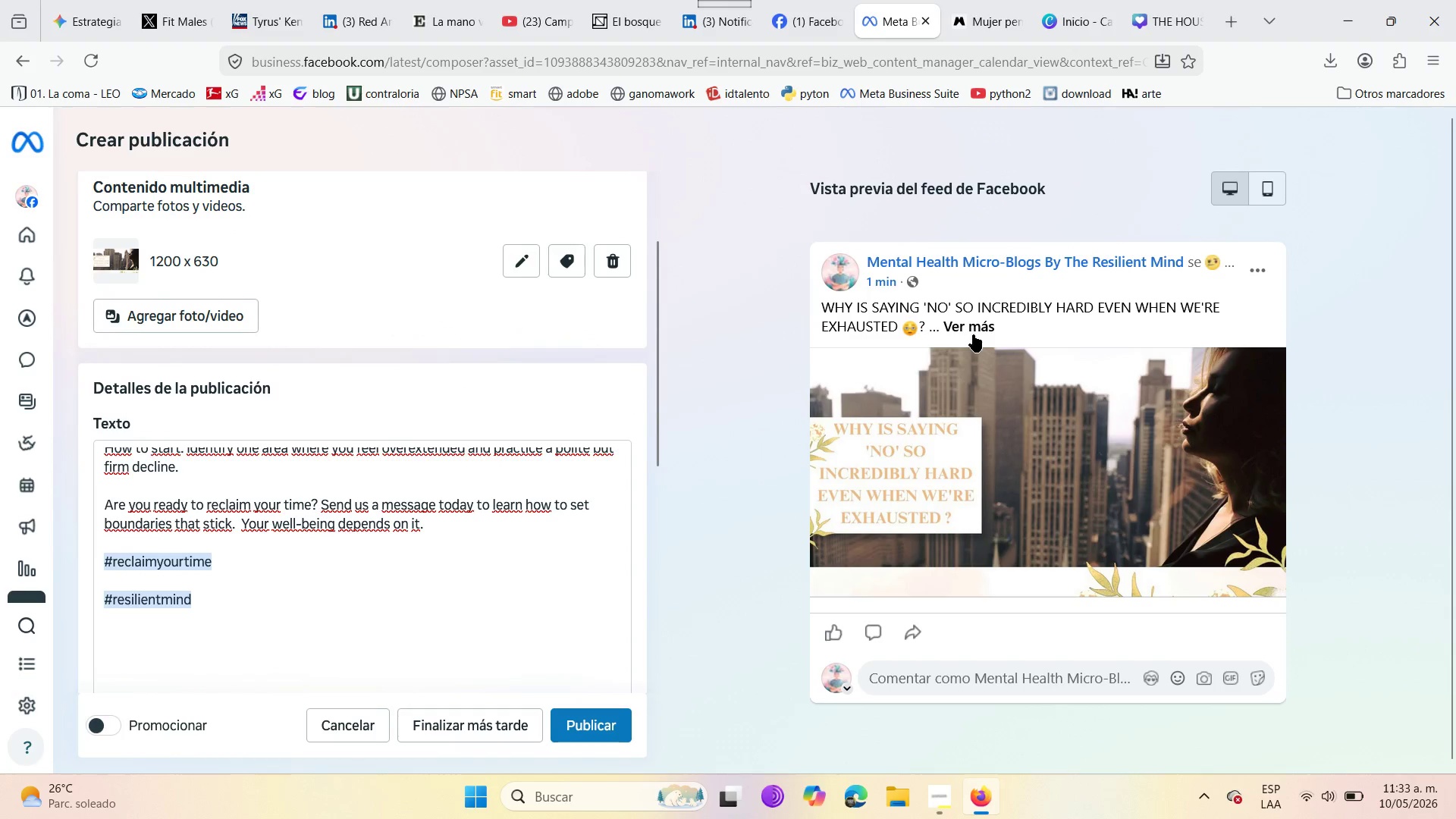 
left_click([973, 331])
 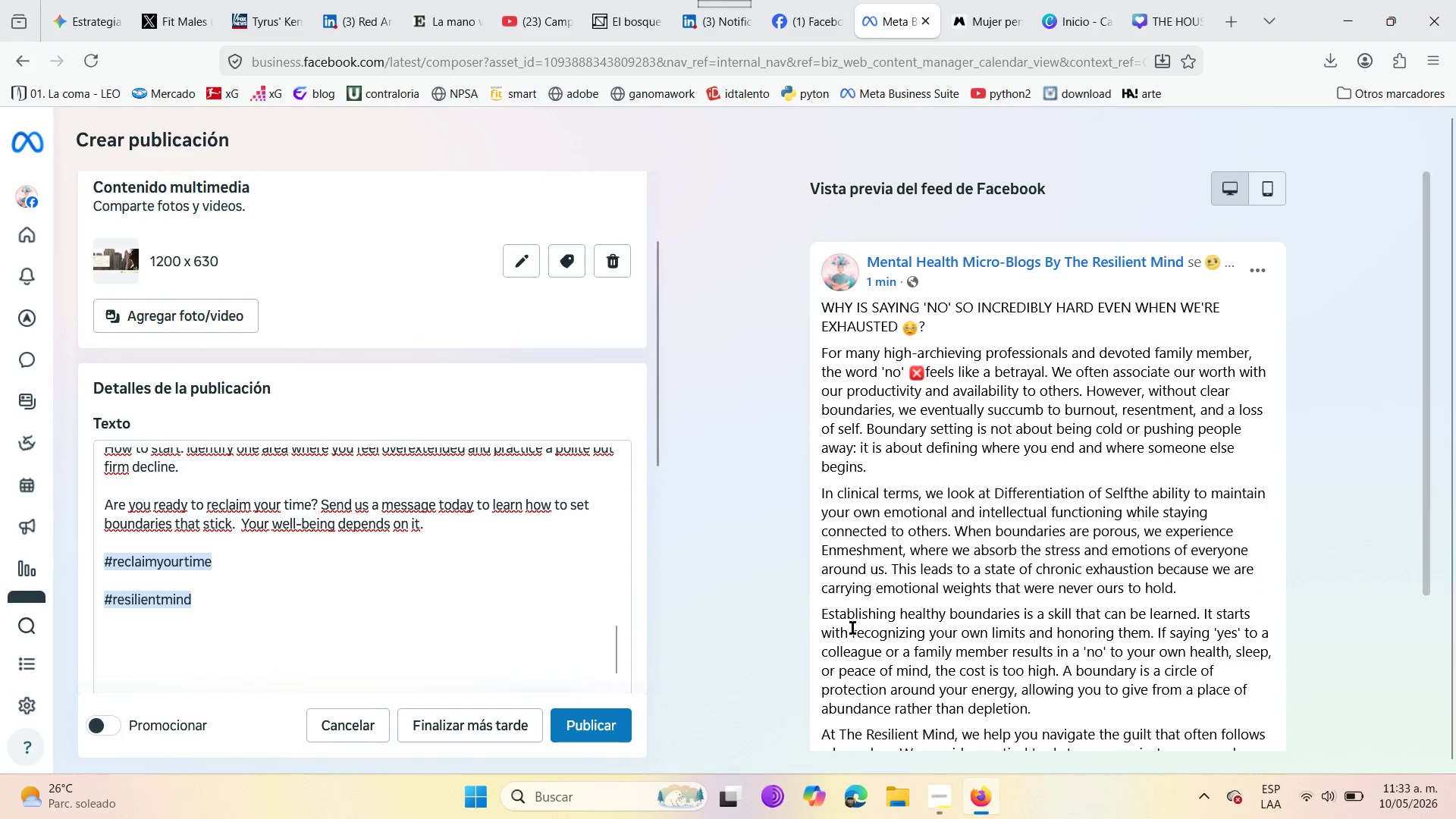 
scroll: coordinate [494, 591], scroll_direction: down, amount: 13.0
 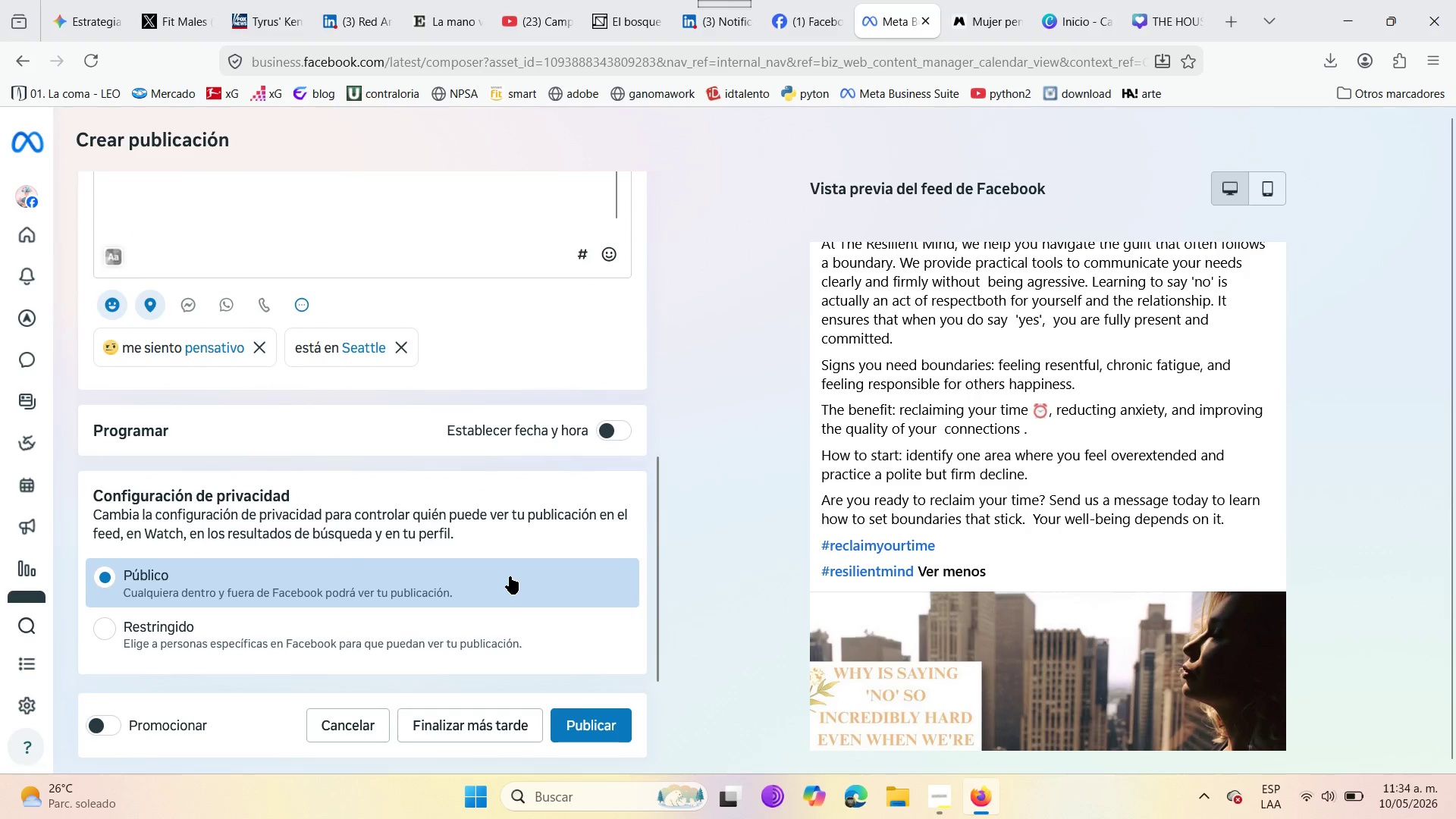 
scroll: coordinate [510, 576], scroll_direction: up, amount: 3.0
 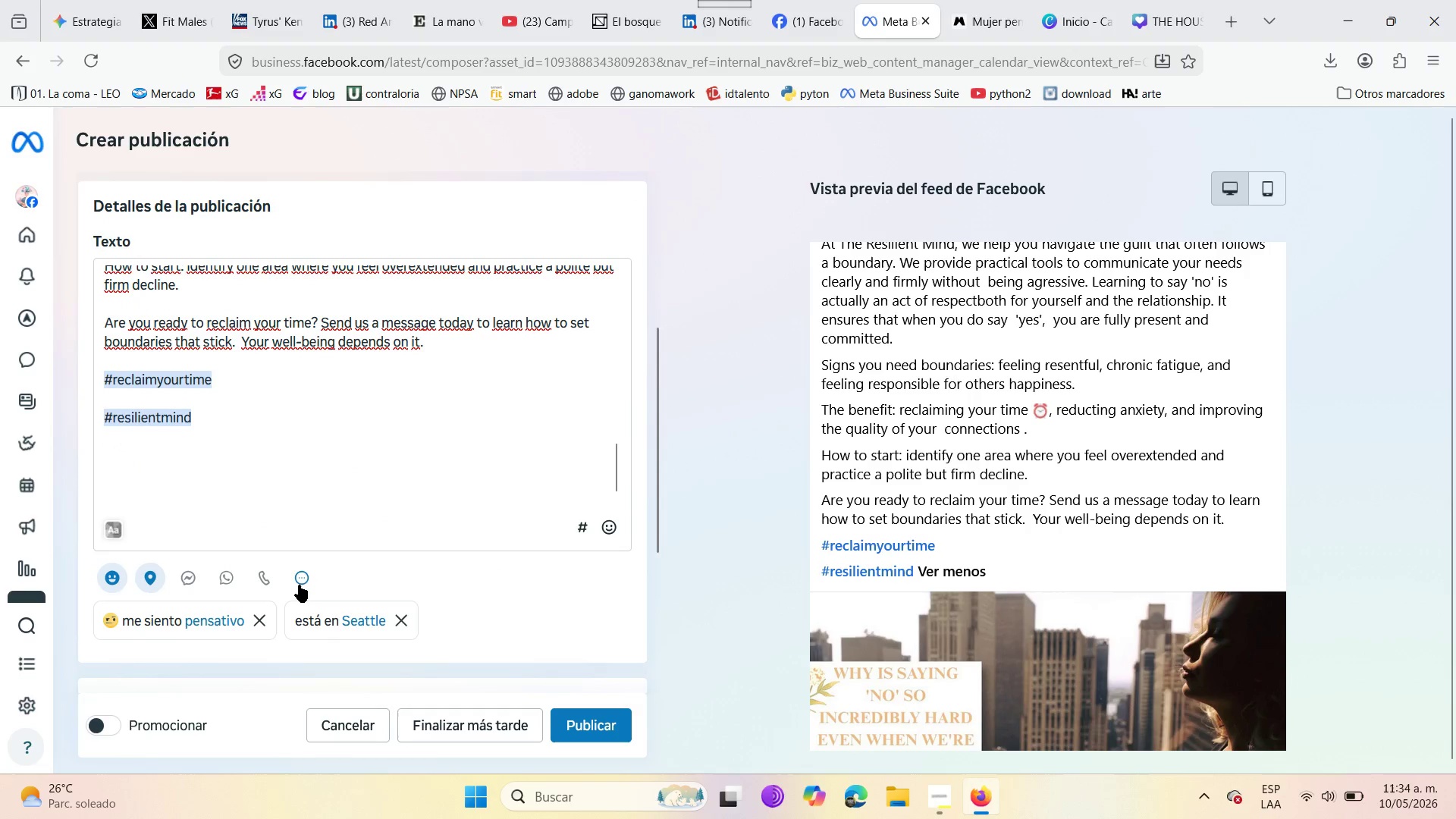 
left_click([307, 579])
 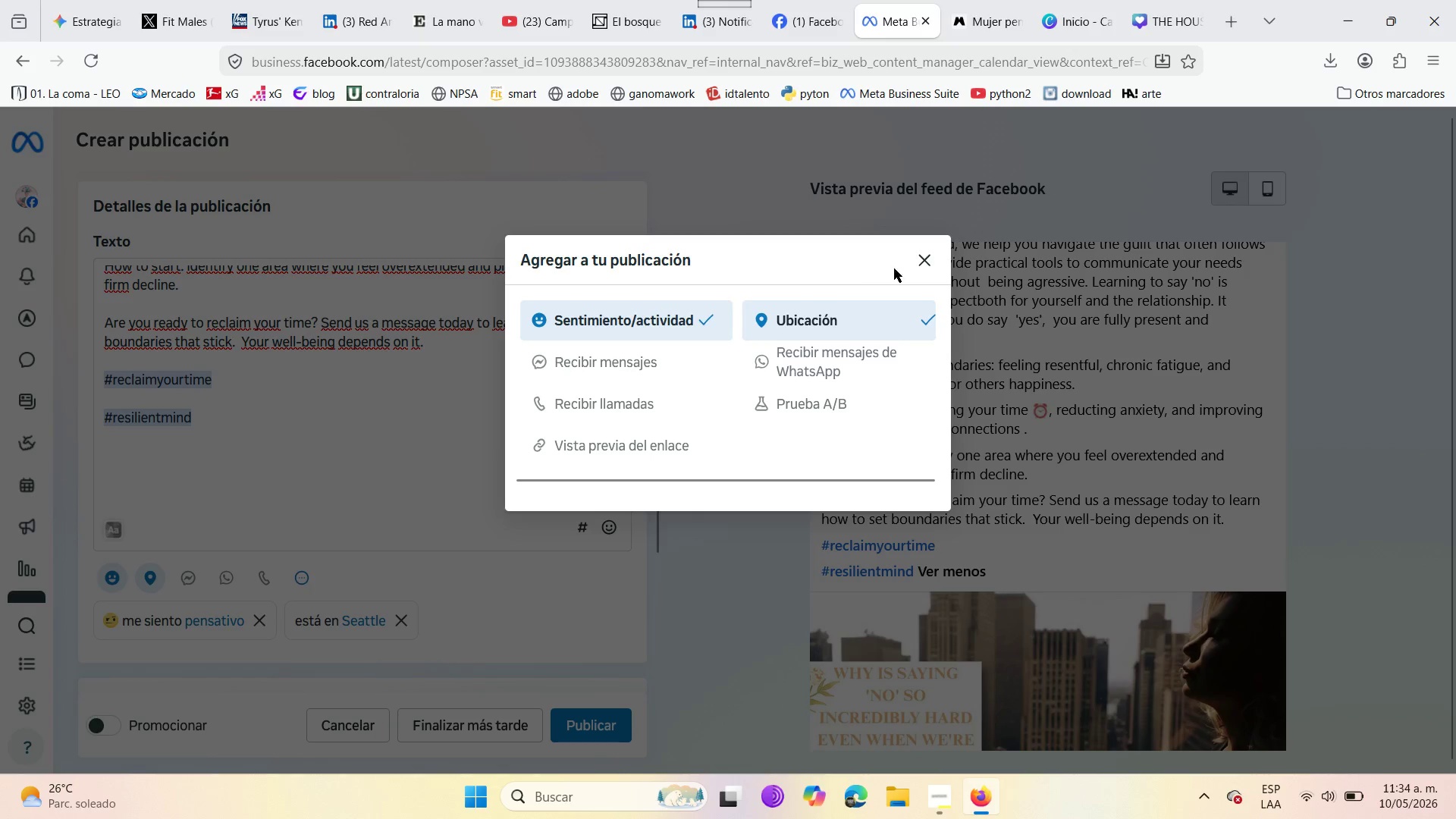 
left_click([922, 260])
 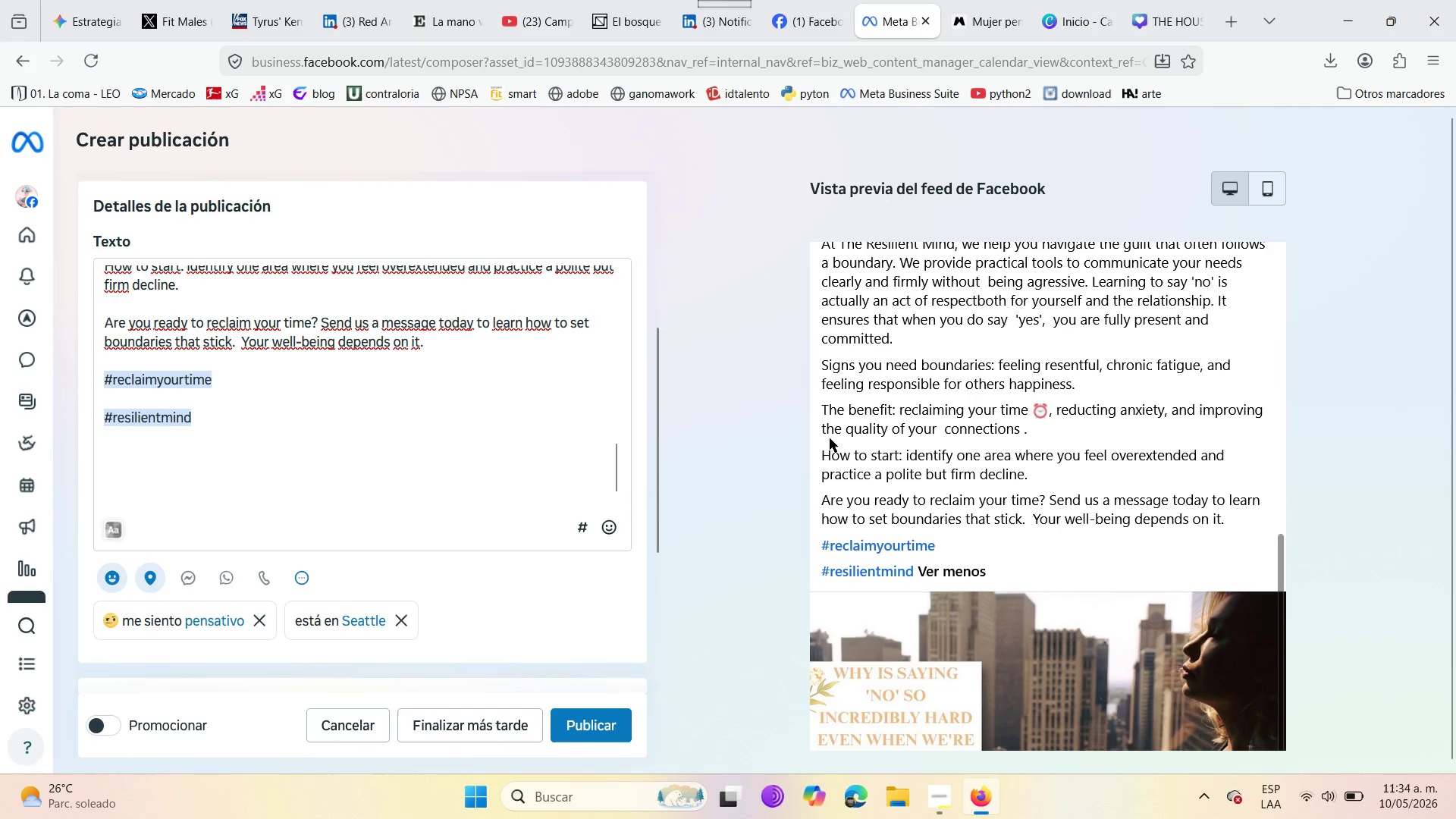 
scroll: coordinate [753, 512], scroll_direction: down, amount: 3.0
 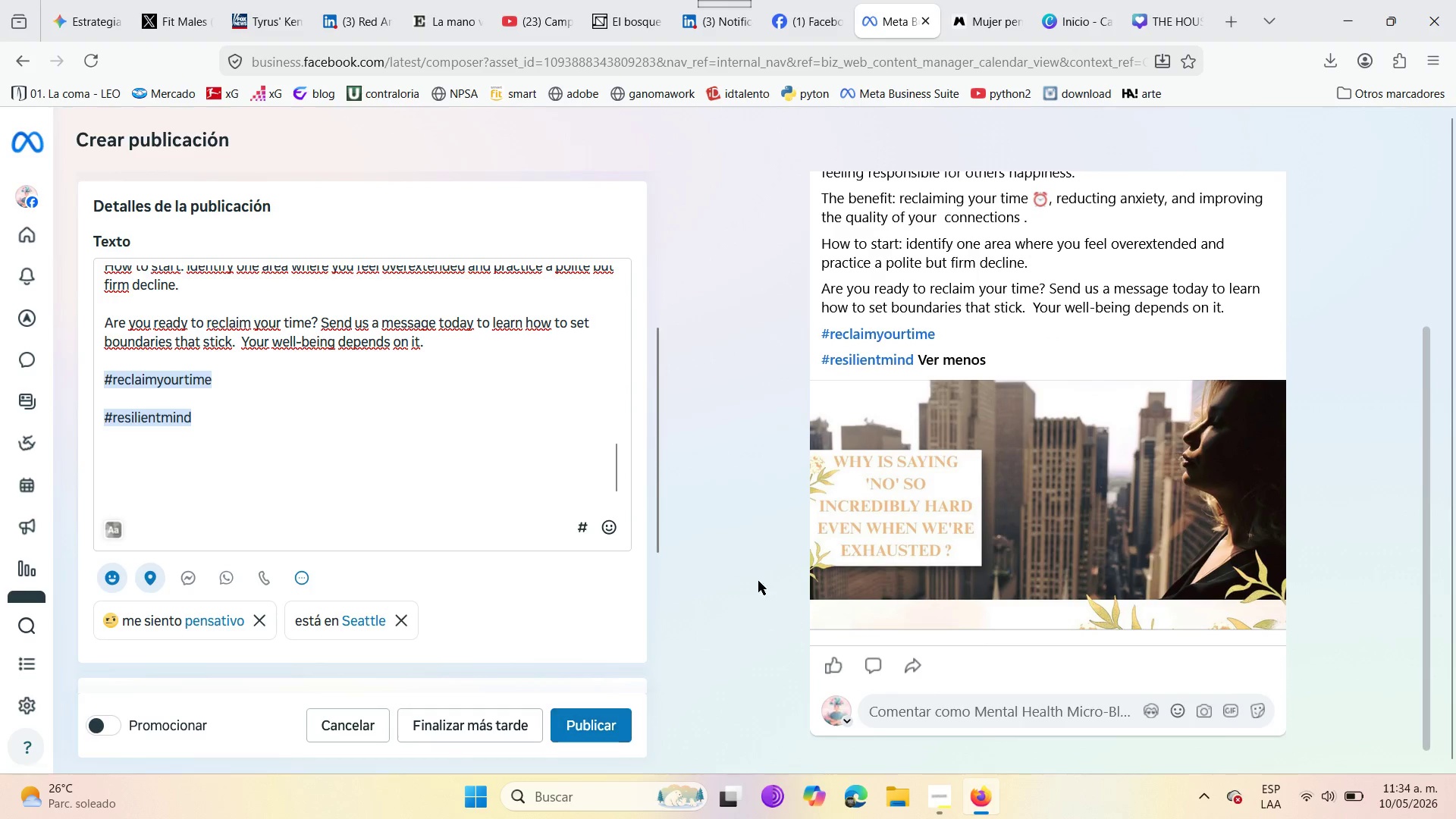 
scroll: coordinate [709, 572], scroll_direction: up, amount: 8.0
 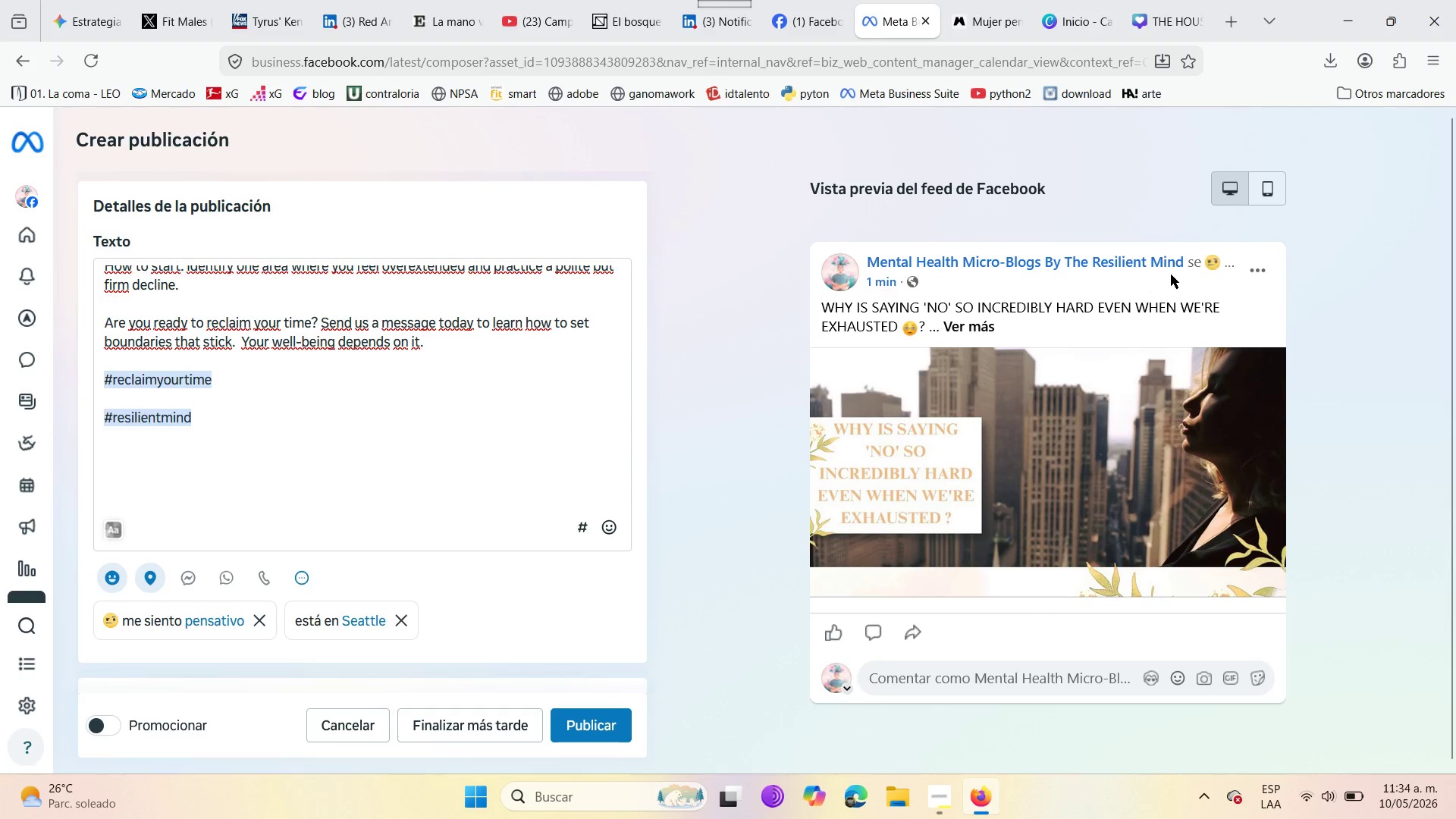 
wait(5.61)
 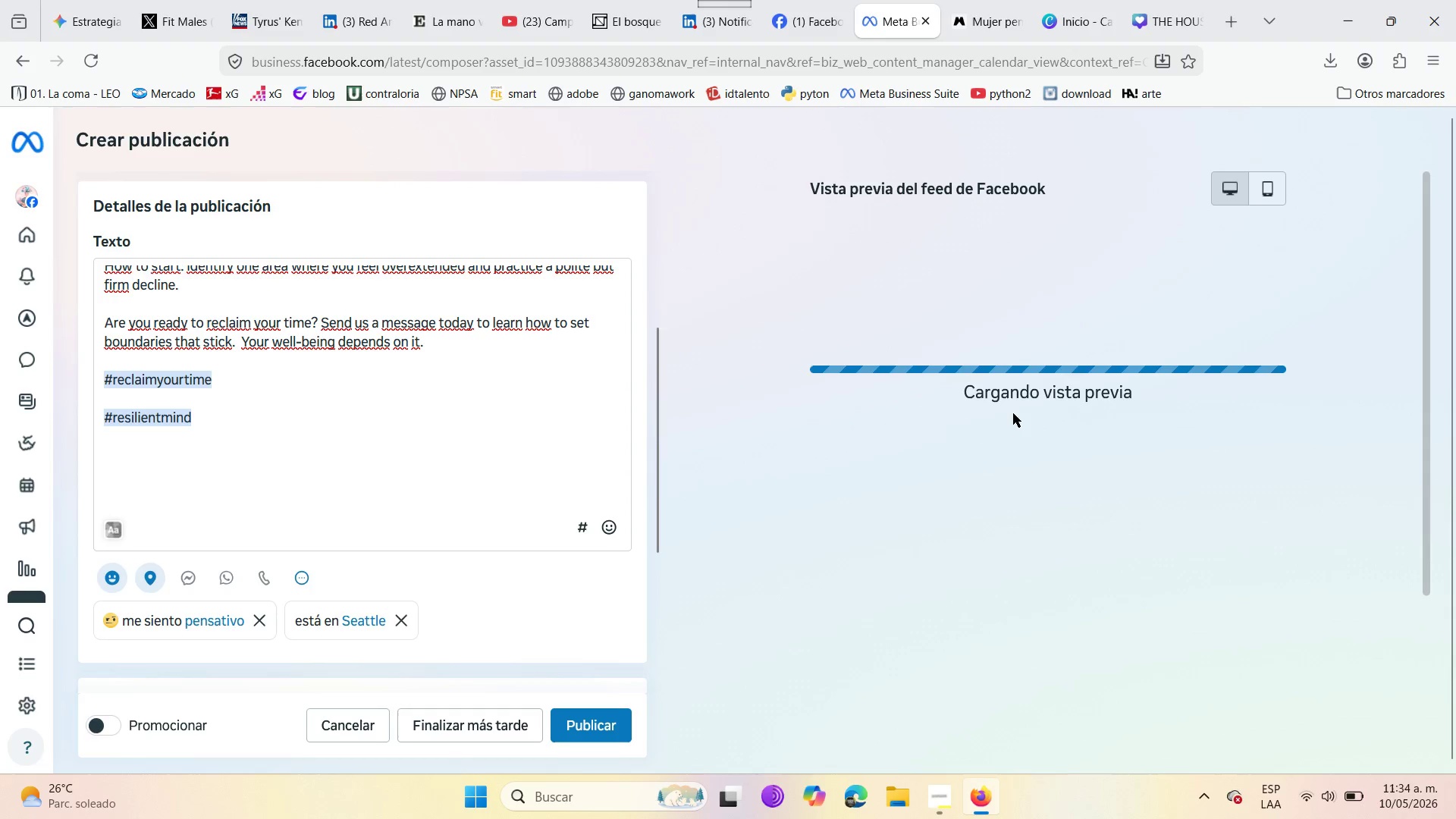 
left_click([1283, 193])
 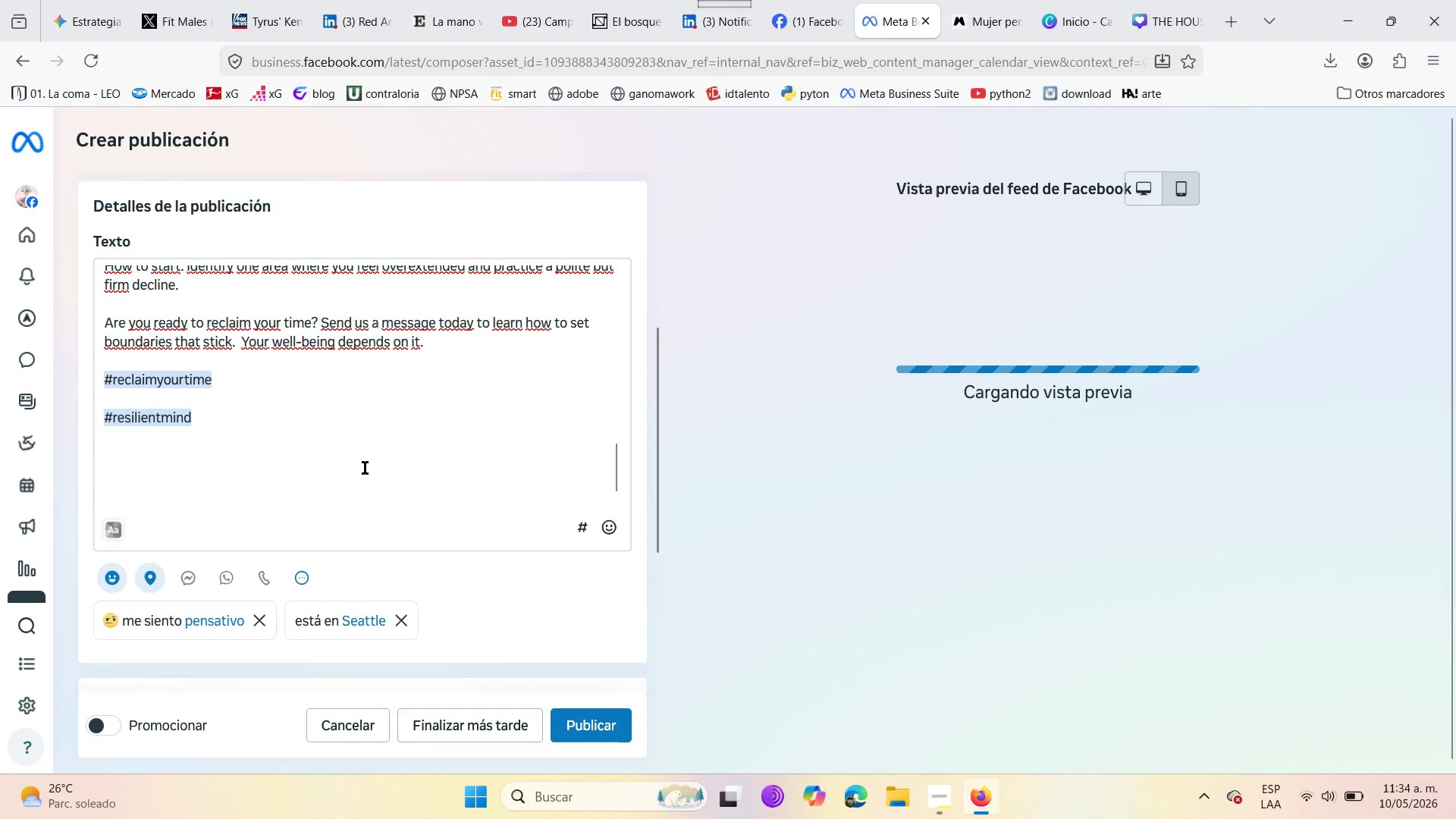 
wait(9.19)
 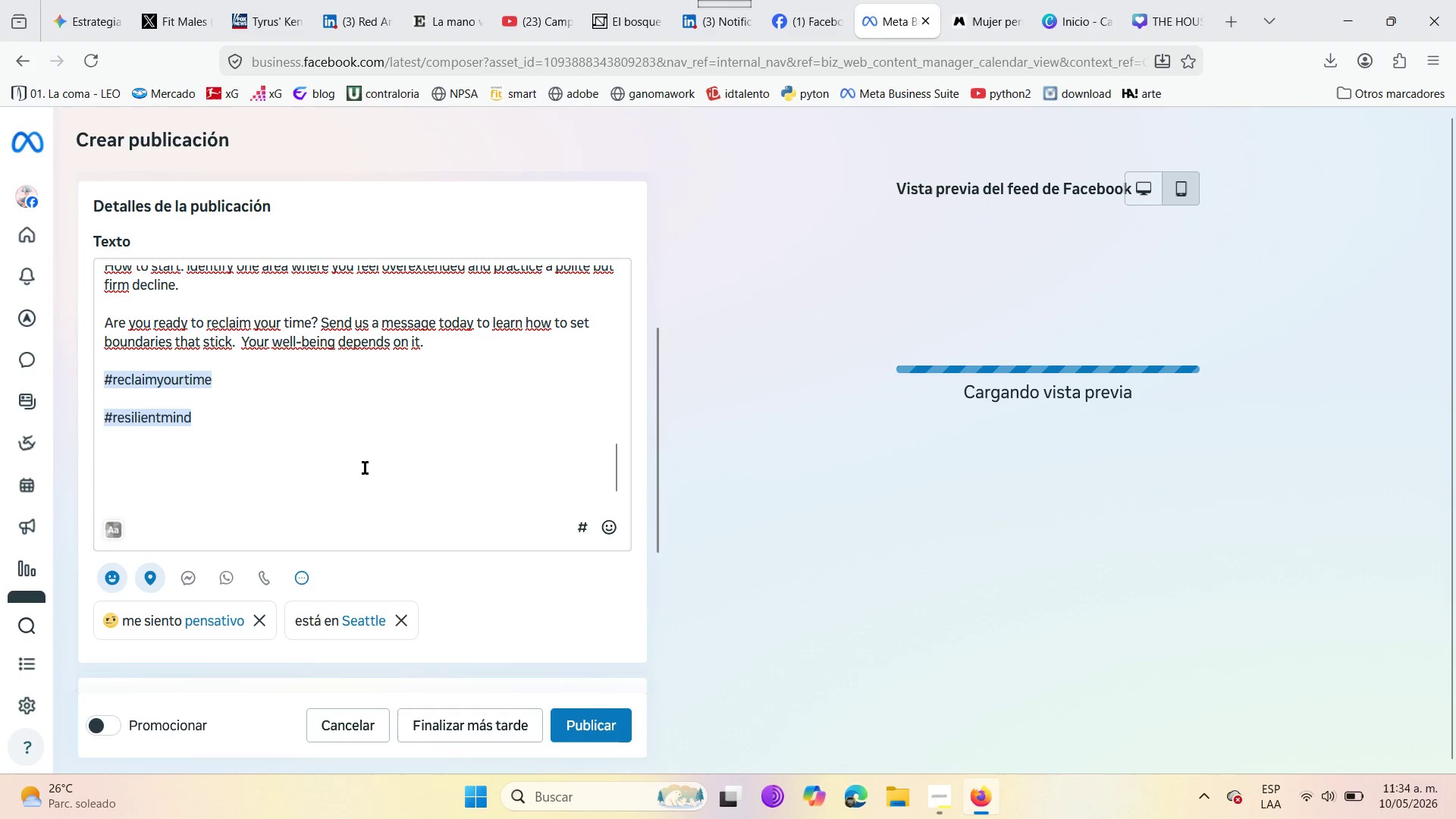 
left_click([1150, 360])
 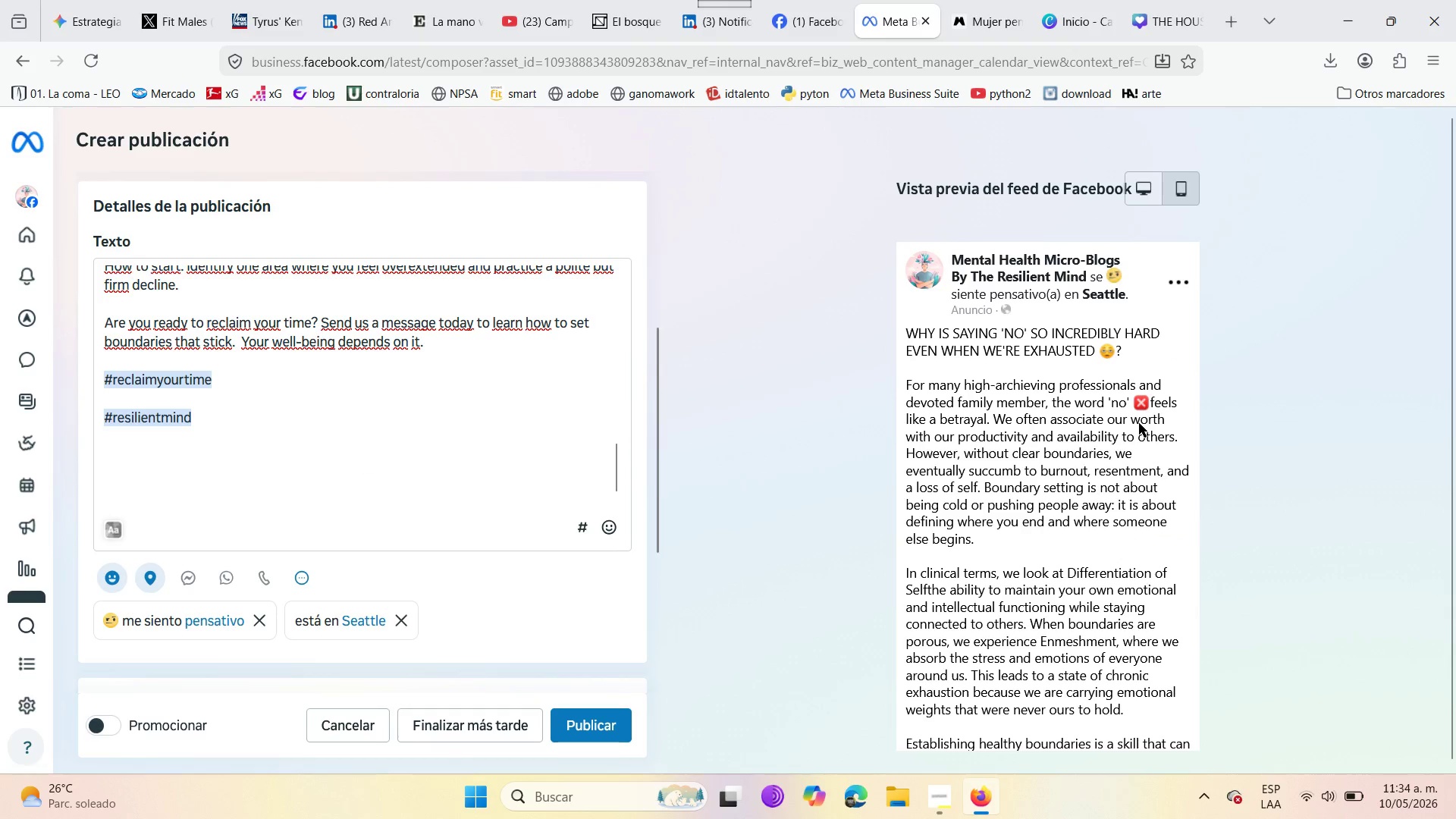 
scroll: coordinate [1040, 524], scroll_direction: down, amount: 14.0
 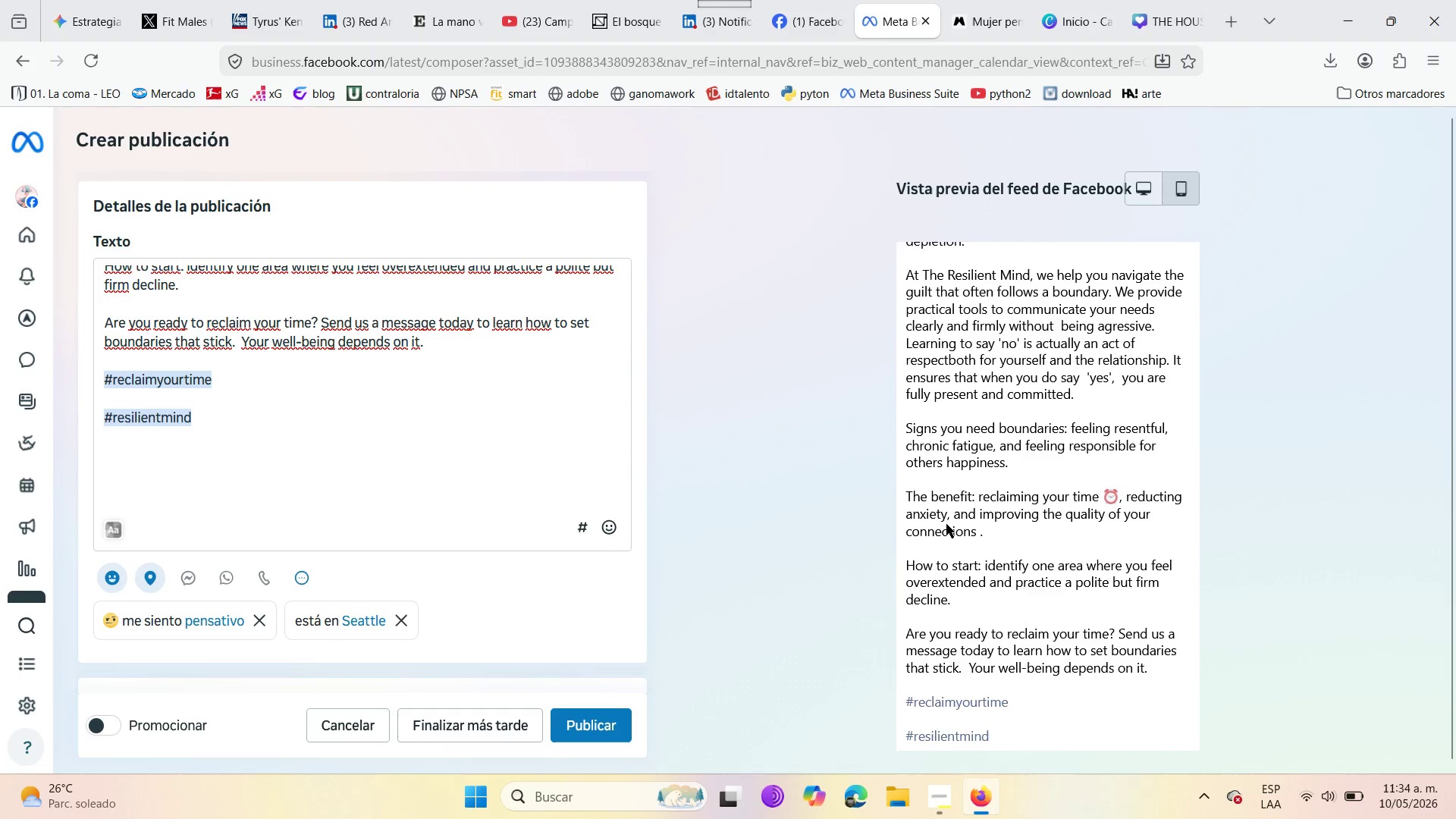 
scroll: coordinate [946, 524], scroll_direction: up, amount: 12.0
 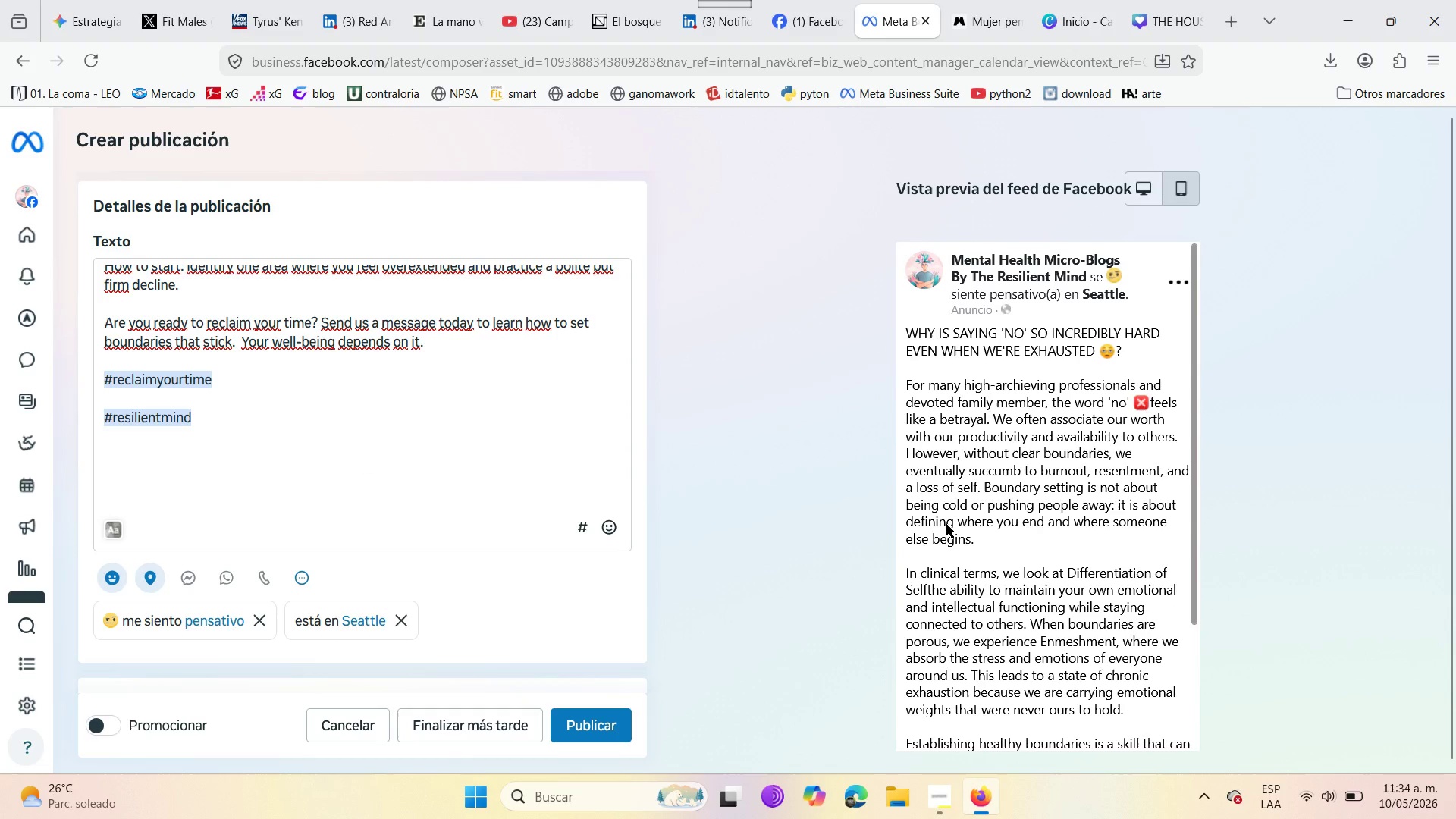 
scroll: coordinate [964, 526], scroll_direction: down, amount: 20.0
 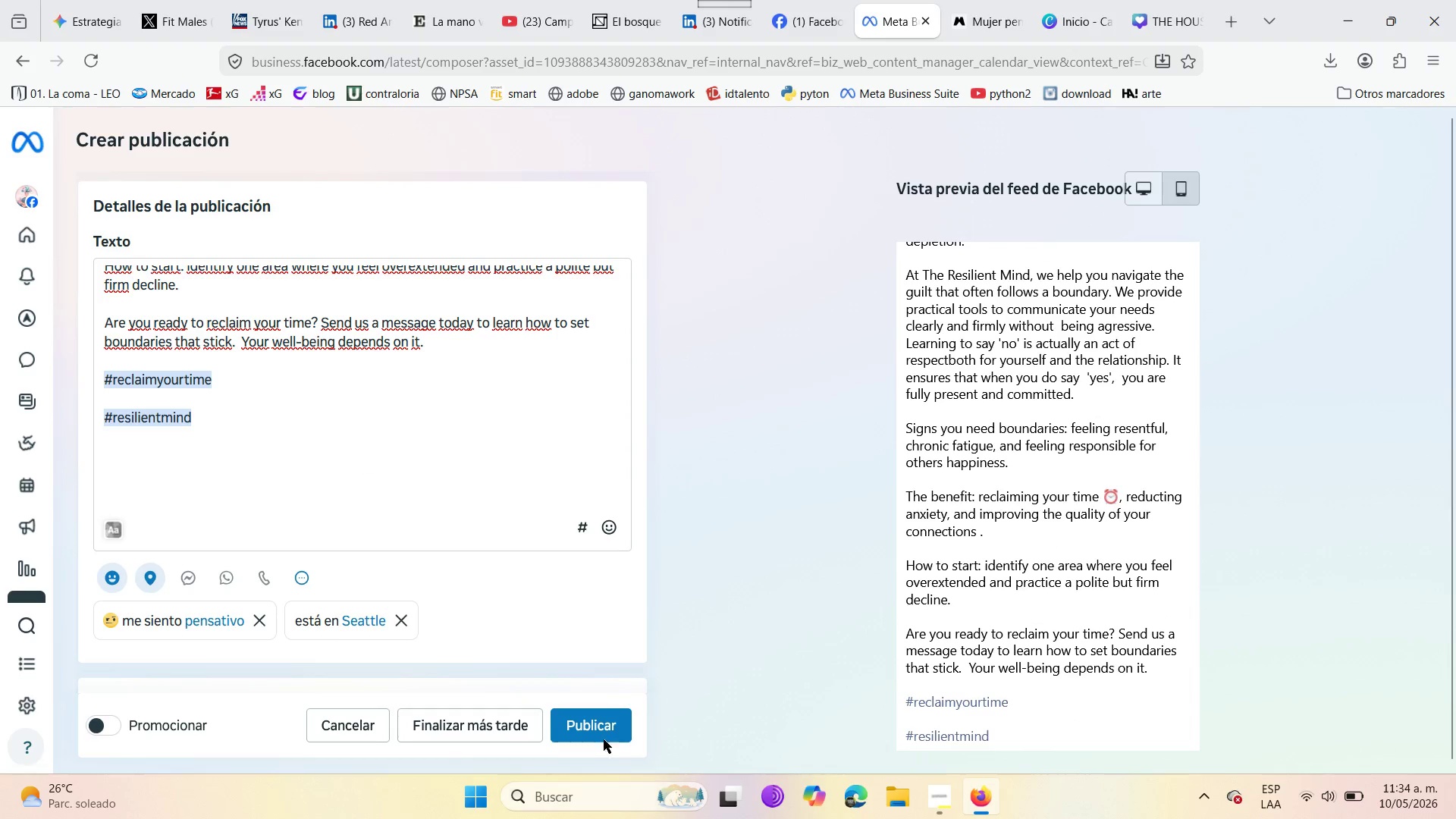 